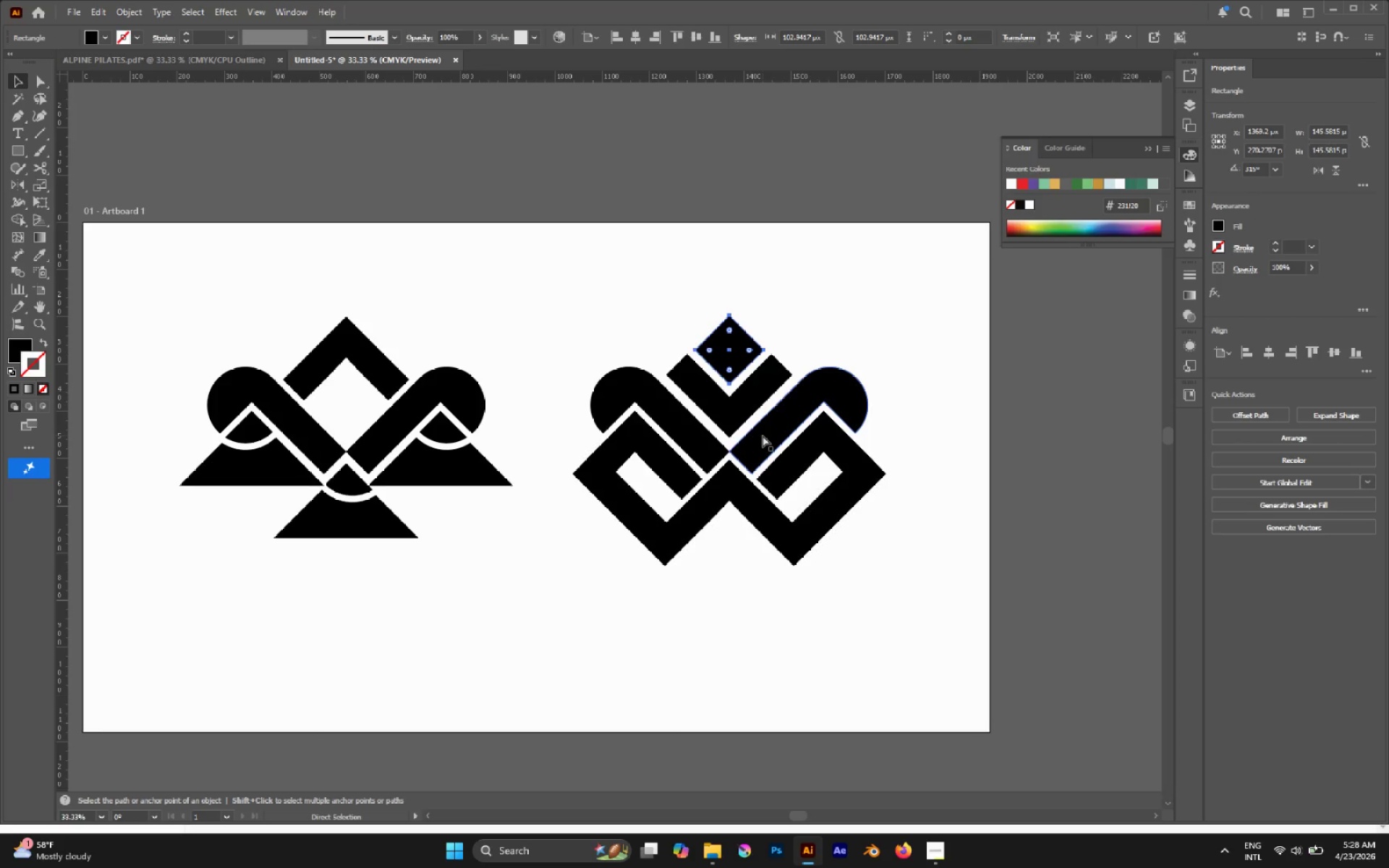 
key(Control+X)
 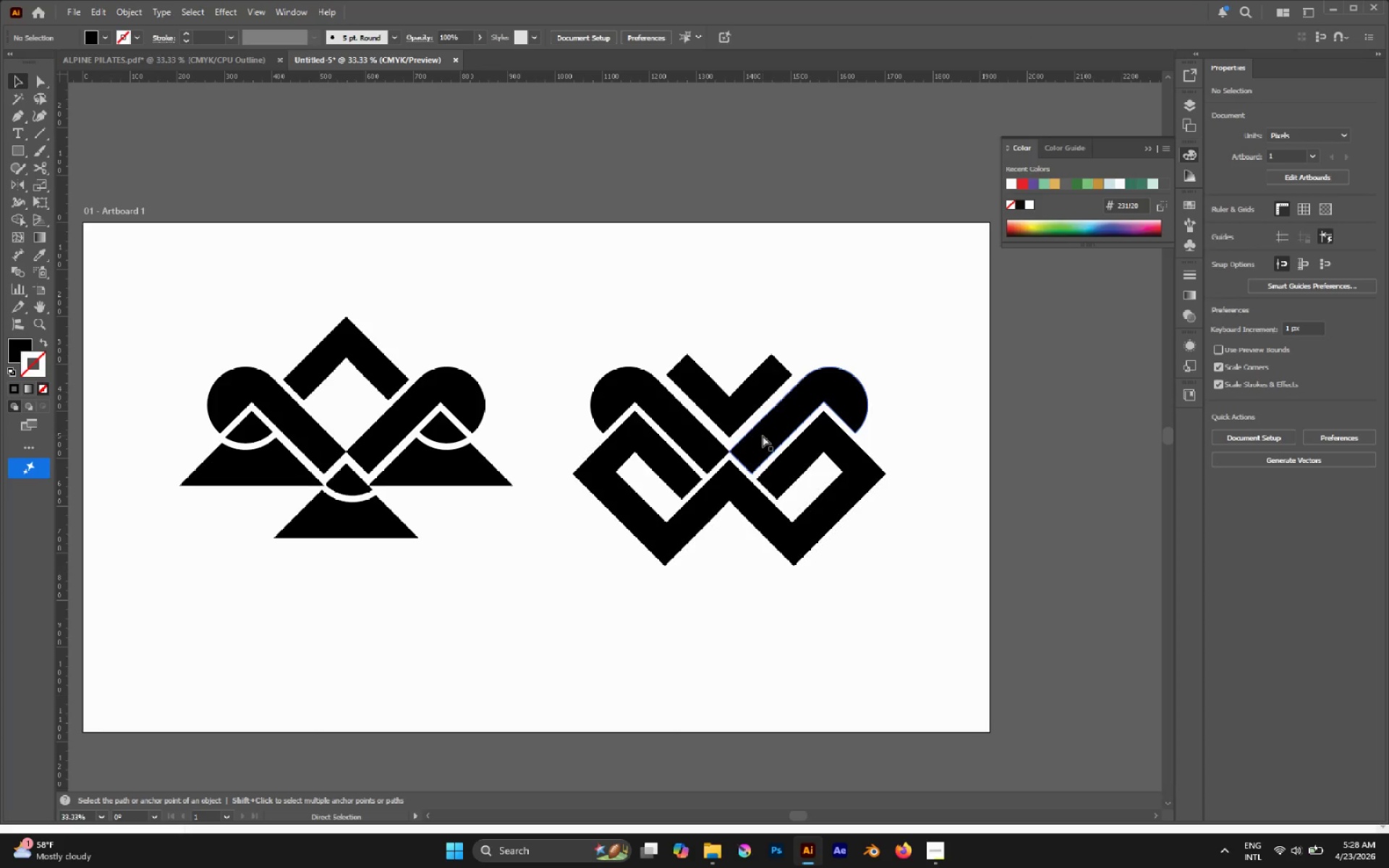 
key(Control+Z)
 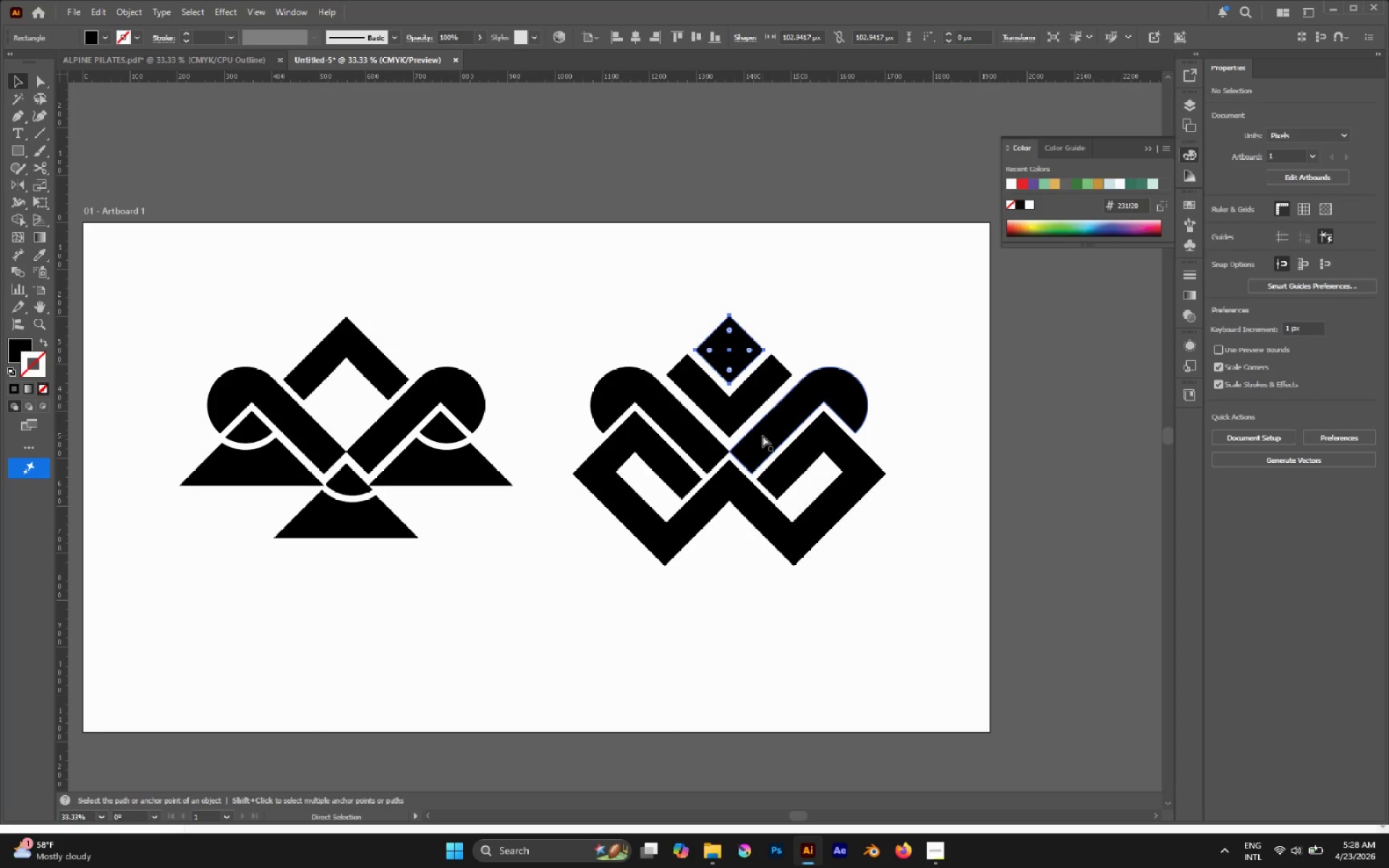 
key(Control+Z)
 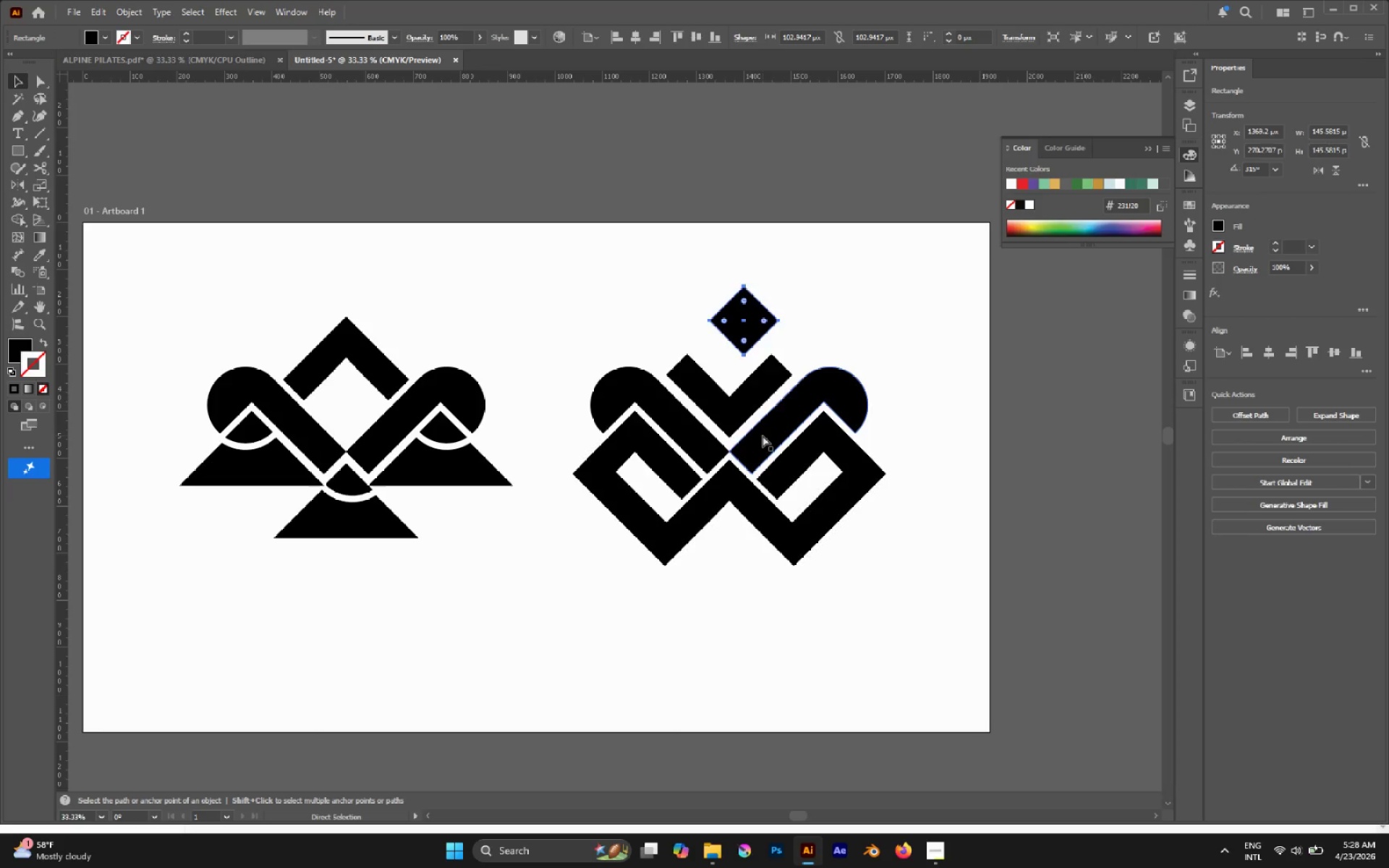 
key(Control+Z)
 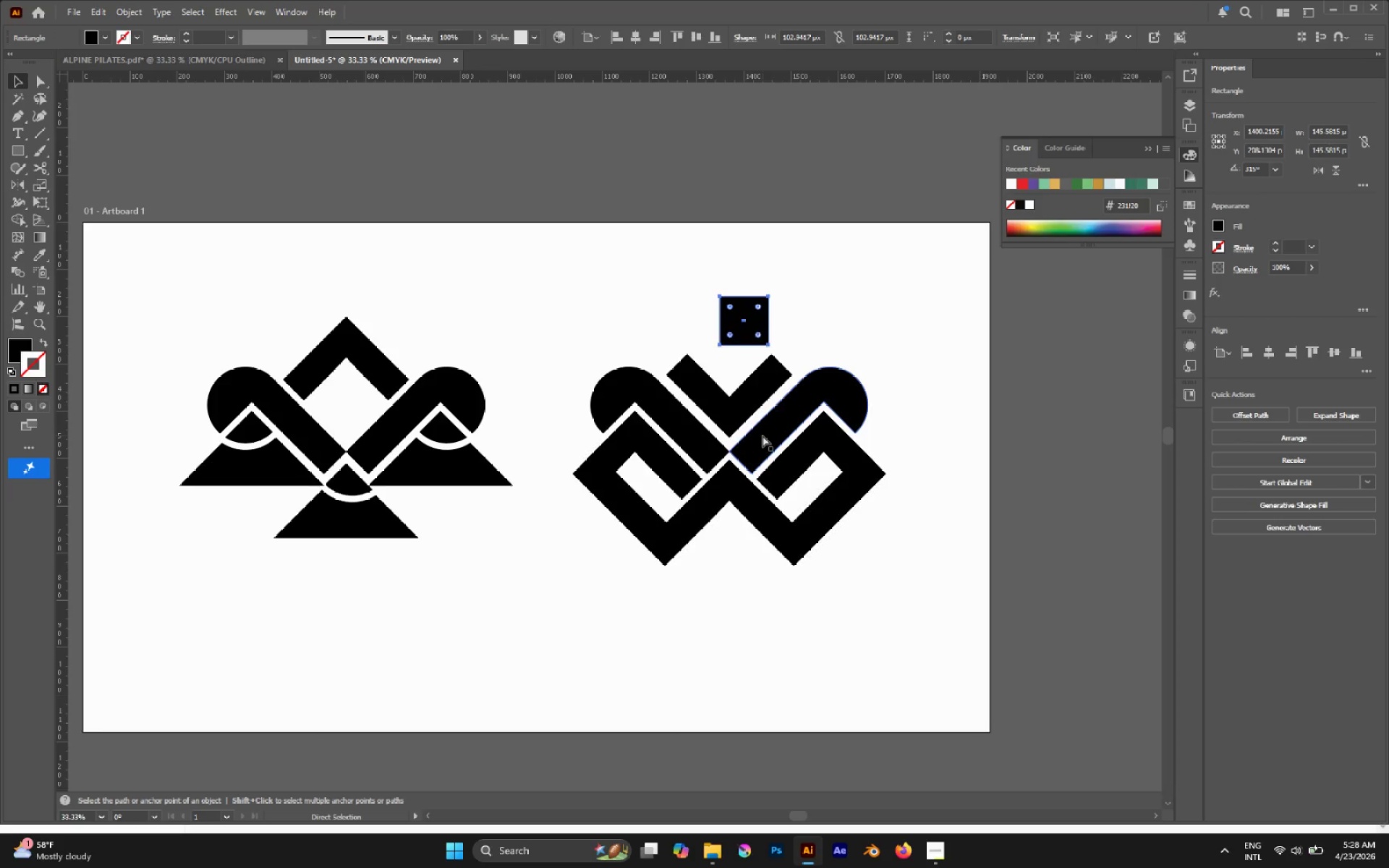 
key(Control+Z)
 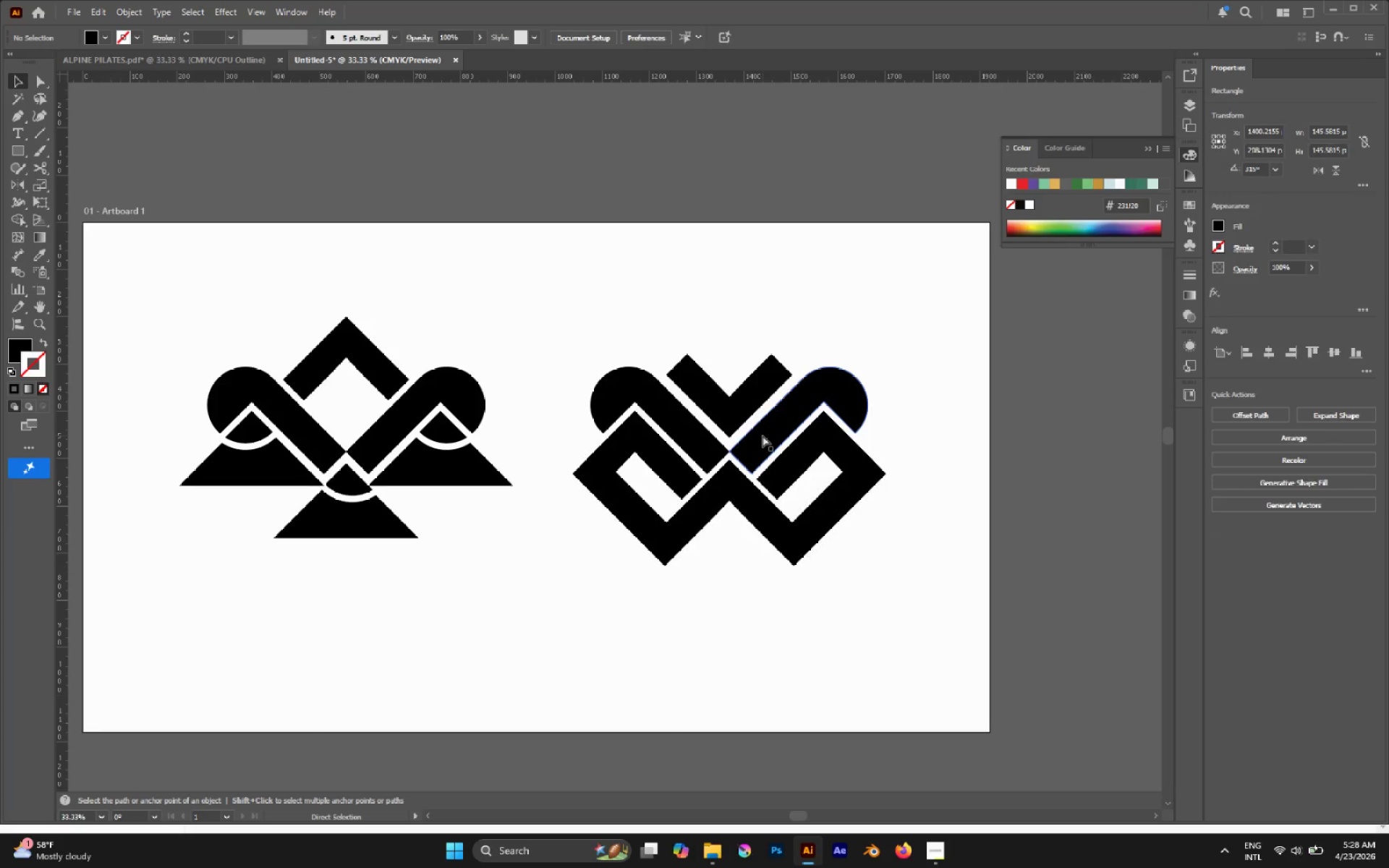 
key(Control+Z)
 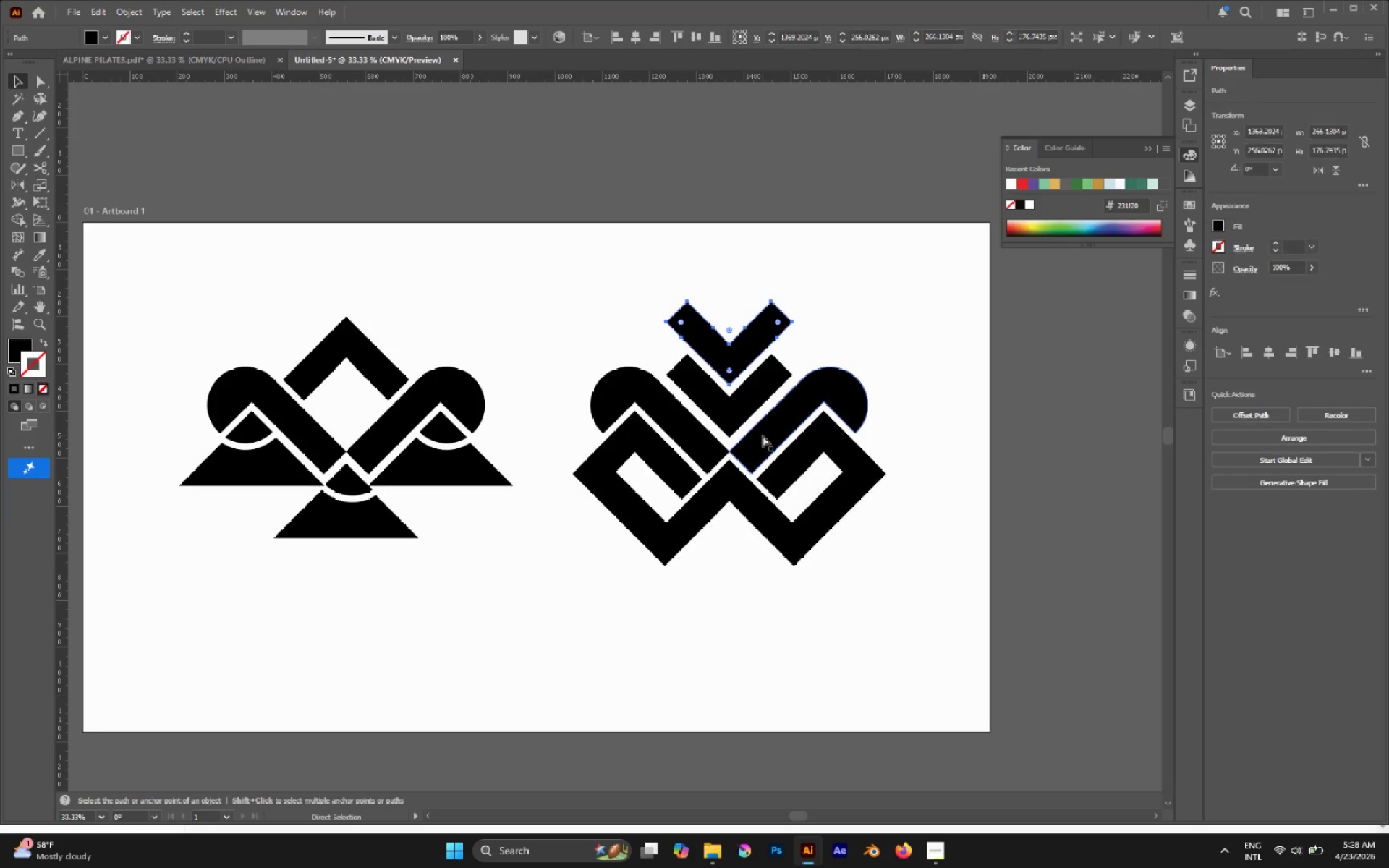 
key(Control+Z)
 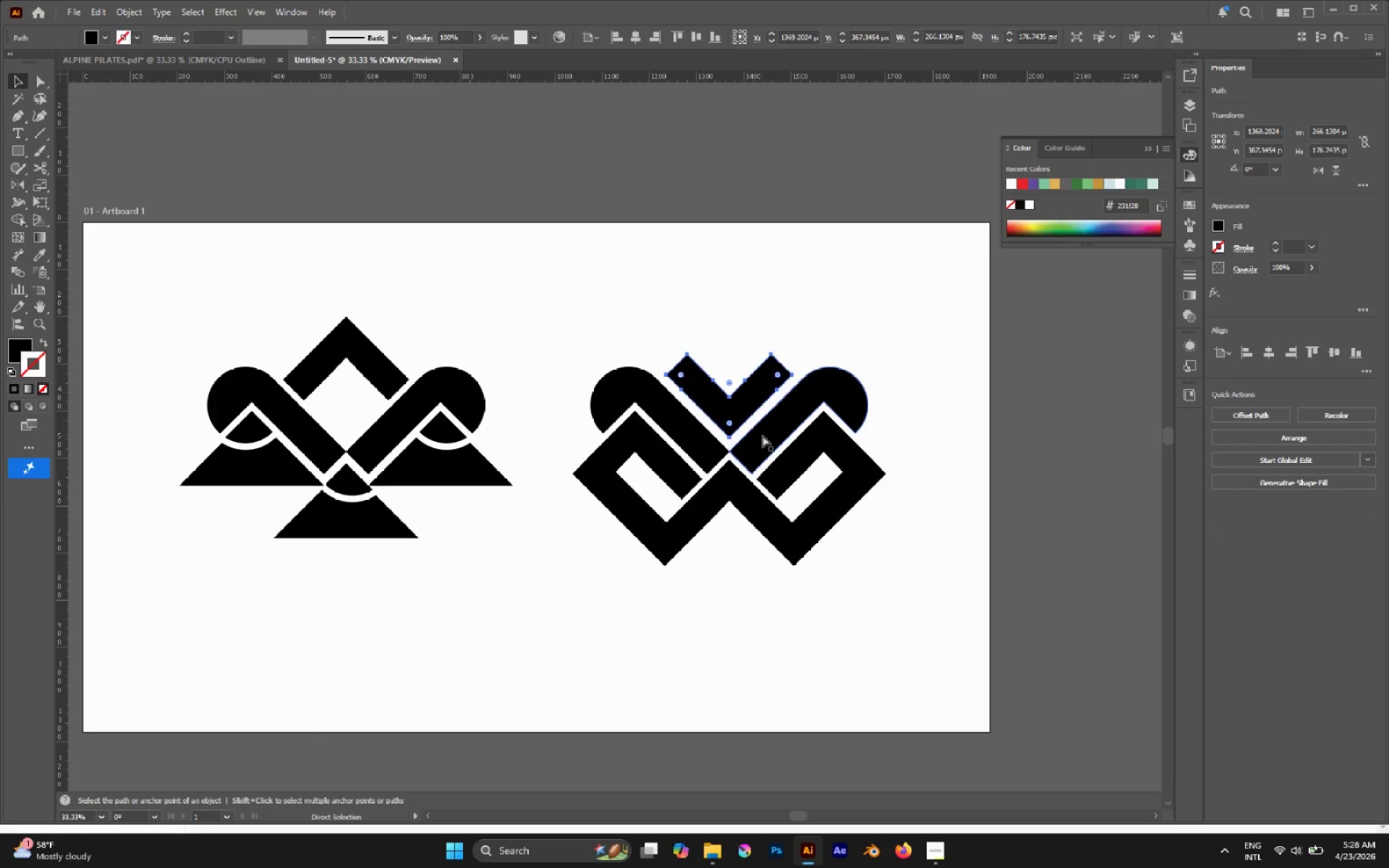 
key(Control+Z)
 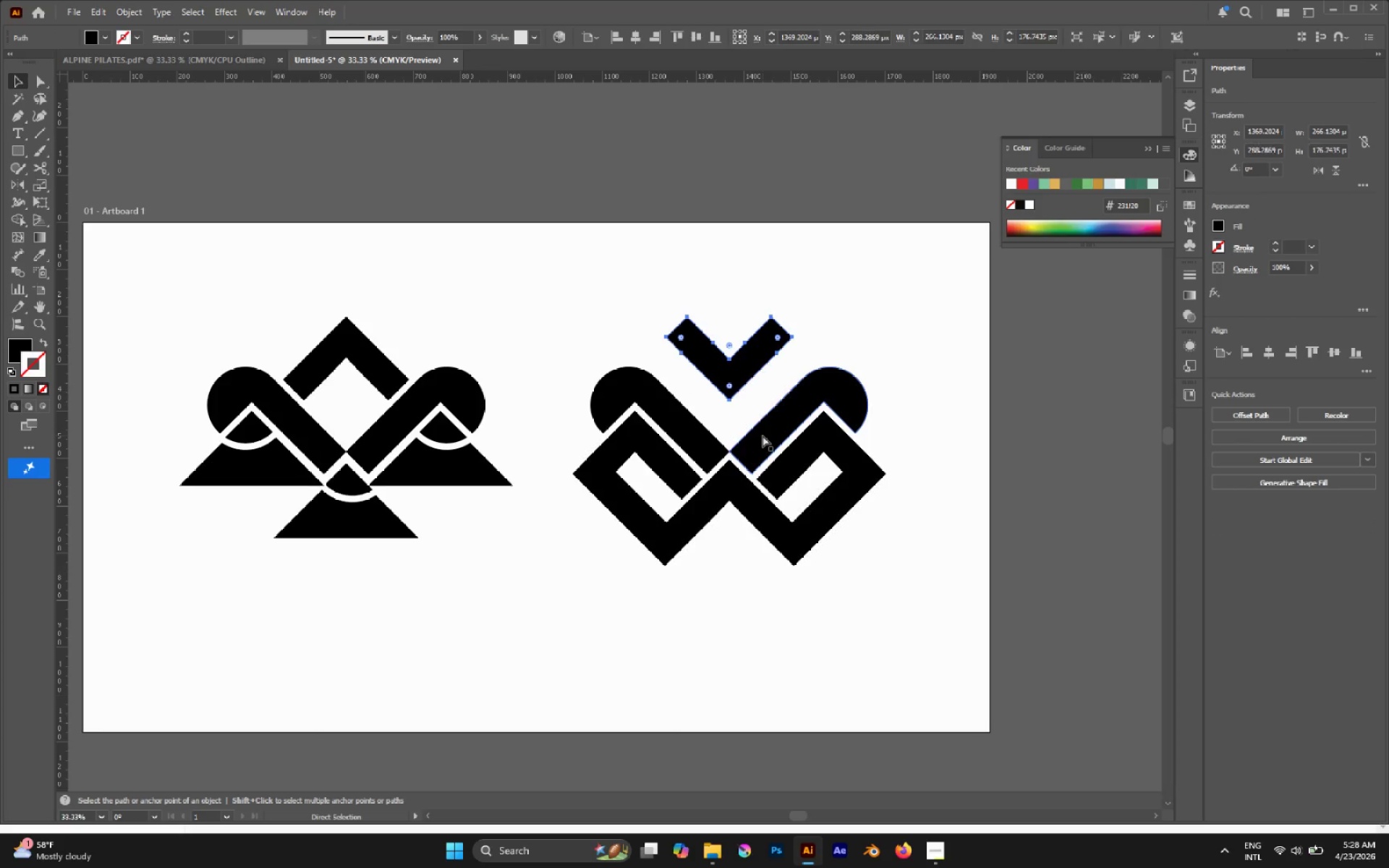 
key(Control+Z)
 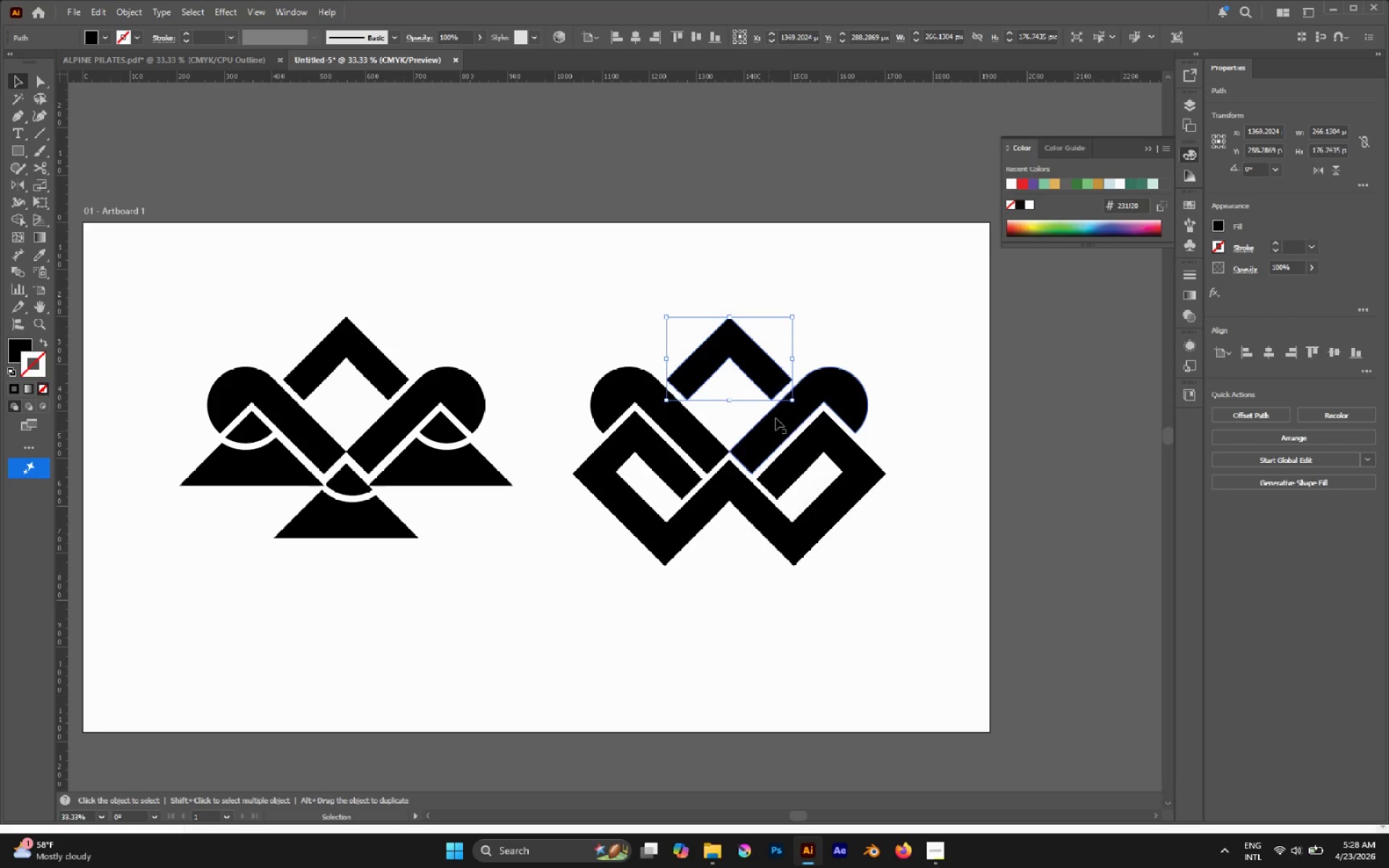 
left_click([839, 335])
 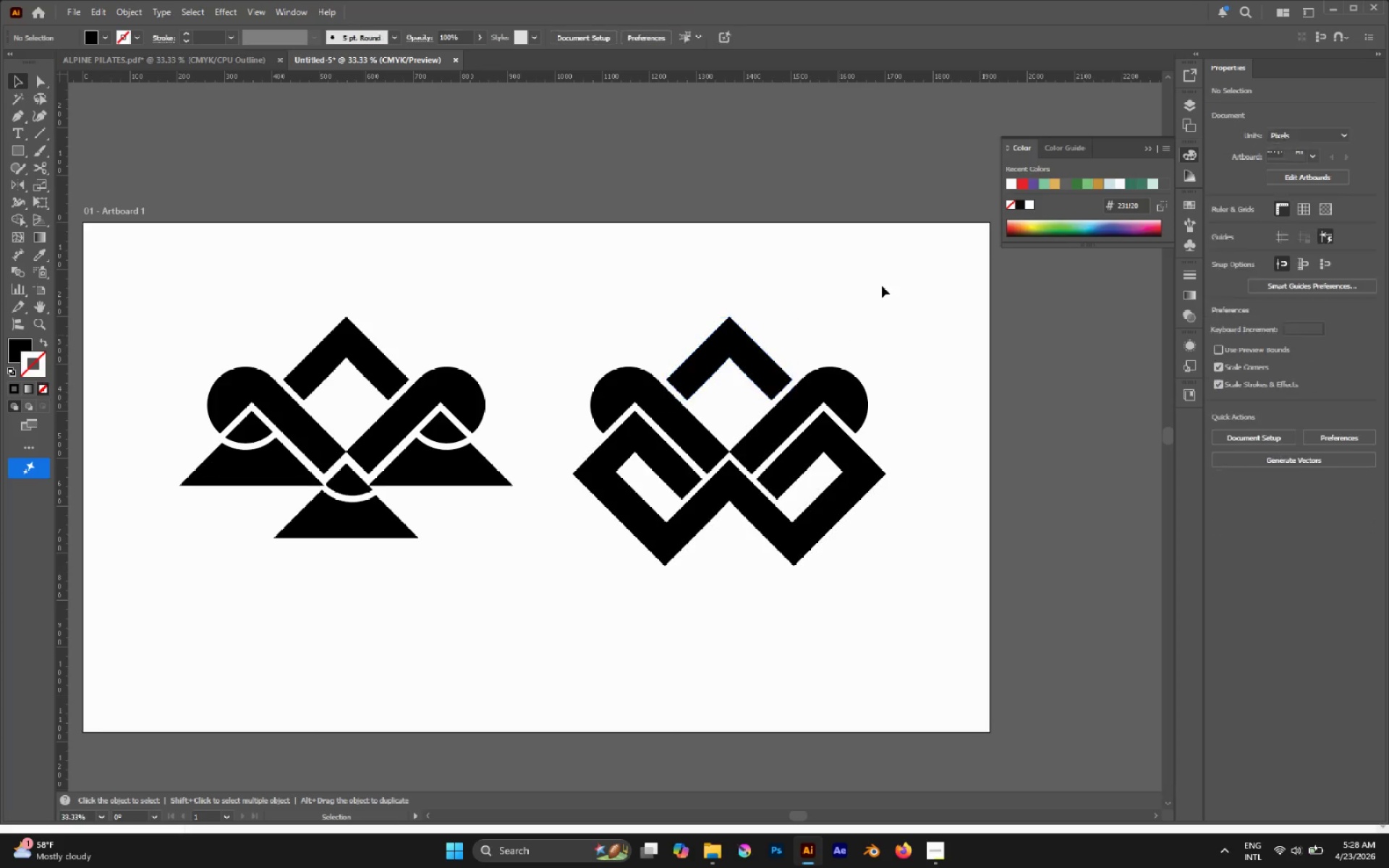 
left_click_drag(start_coordinate=[883, 286], to_coordinate=[640, 529])
 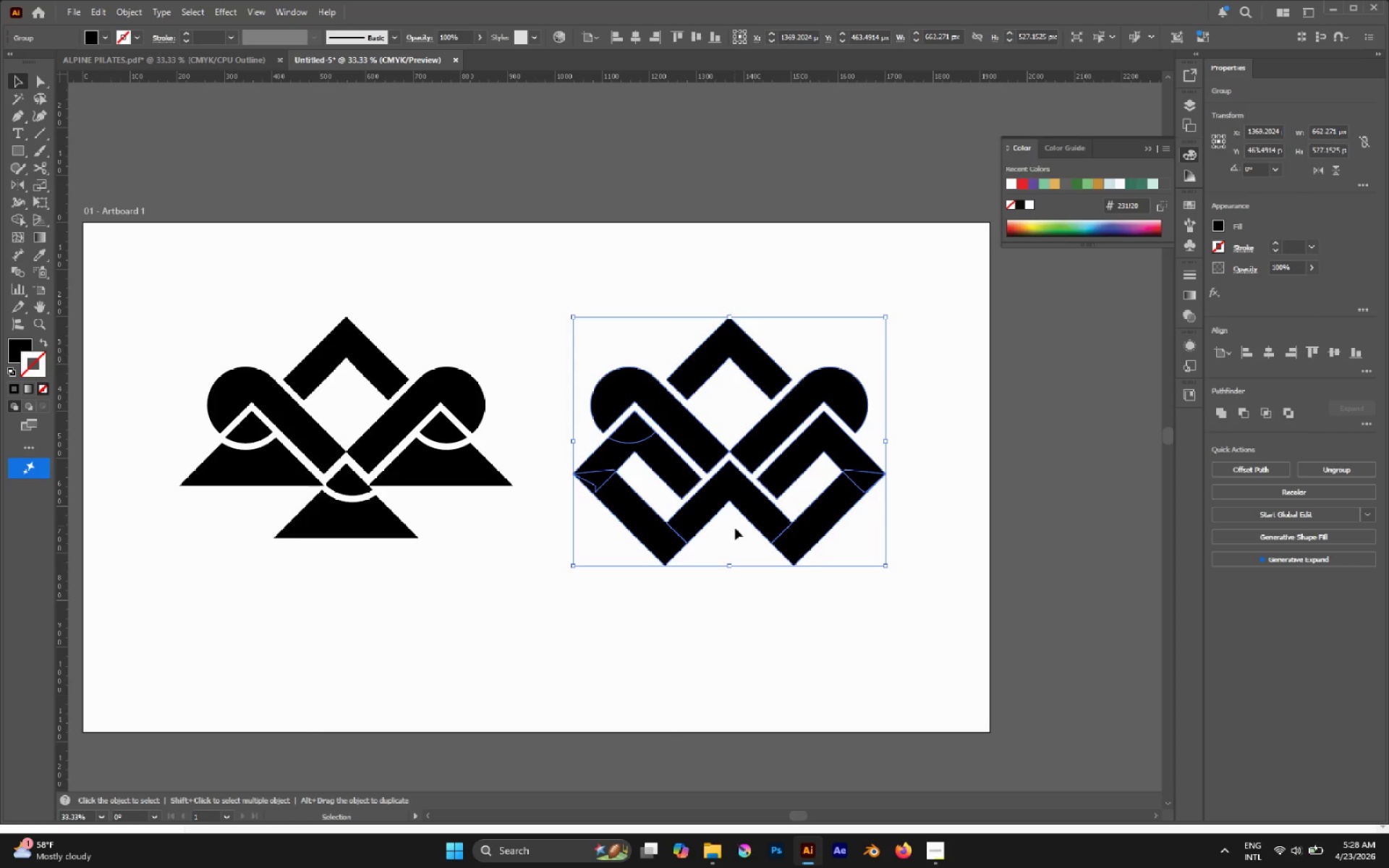 
hold_key(key=ShiftLeft, duration=1.92)
left_click_drag(start_coordinate=[731, 569], to_coordinate=[746, 450])
 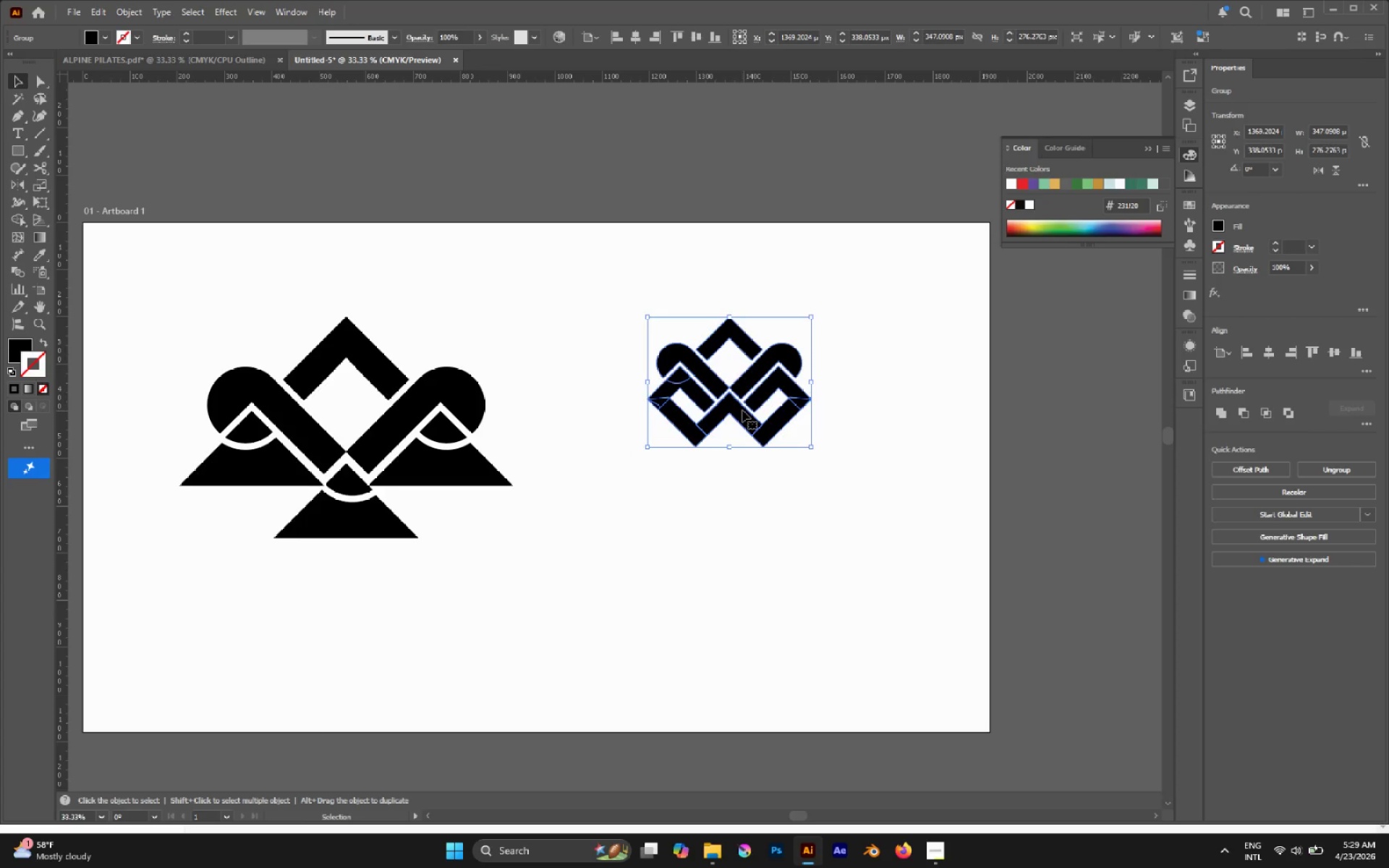 
left_click_drag(start_coordinate=[742, 410], to_coordinate=[744, 379])
 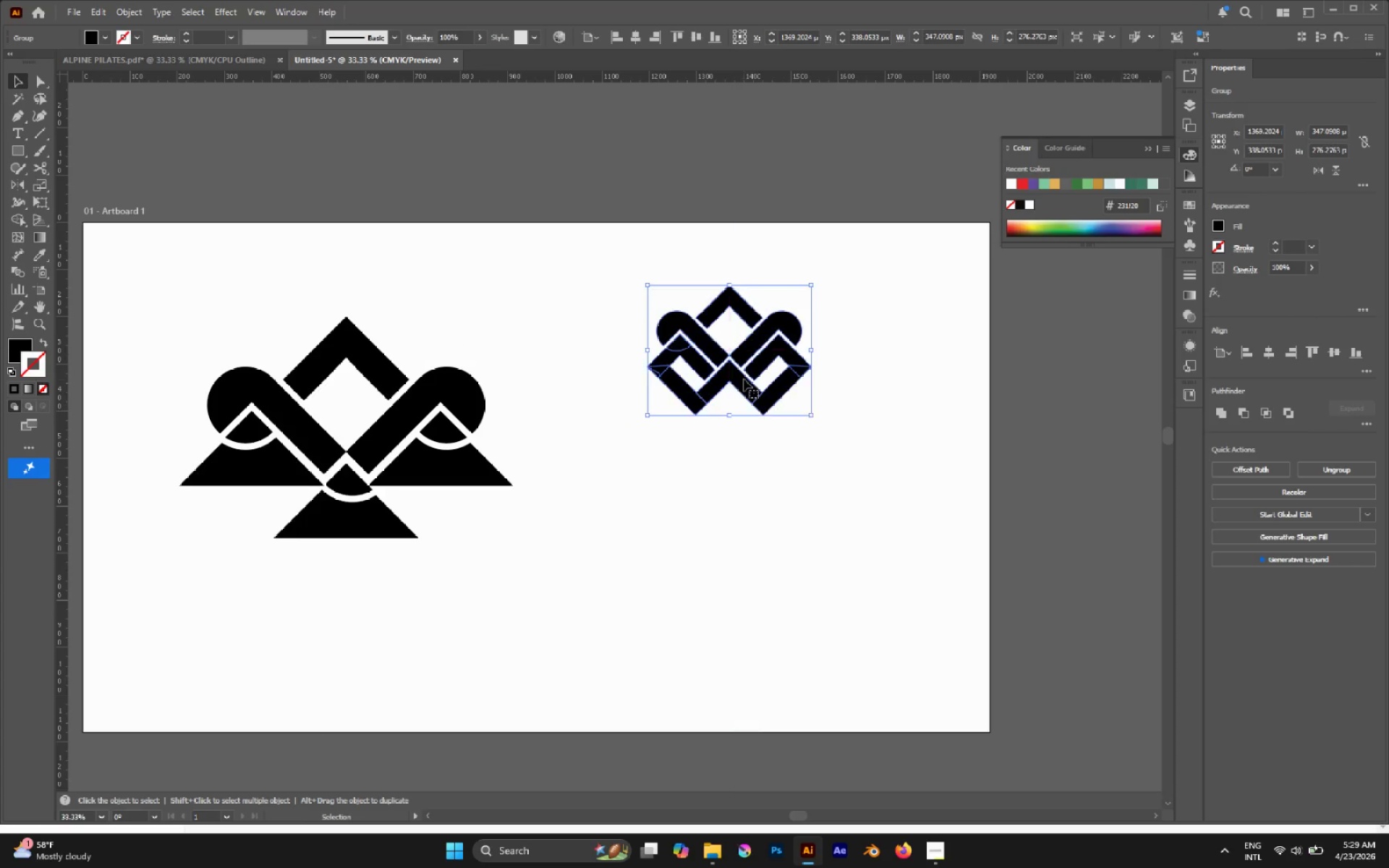 
hold_key(key=AltLeft, duration=1.08)
left_click_drag(start_coordinate=[744, 379], to_coordinate=[731, 579])
 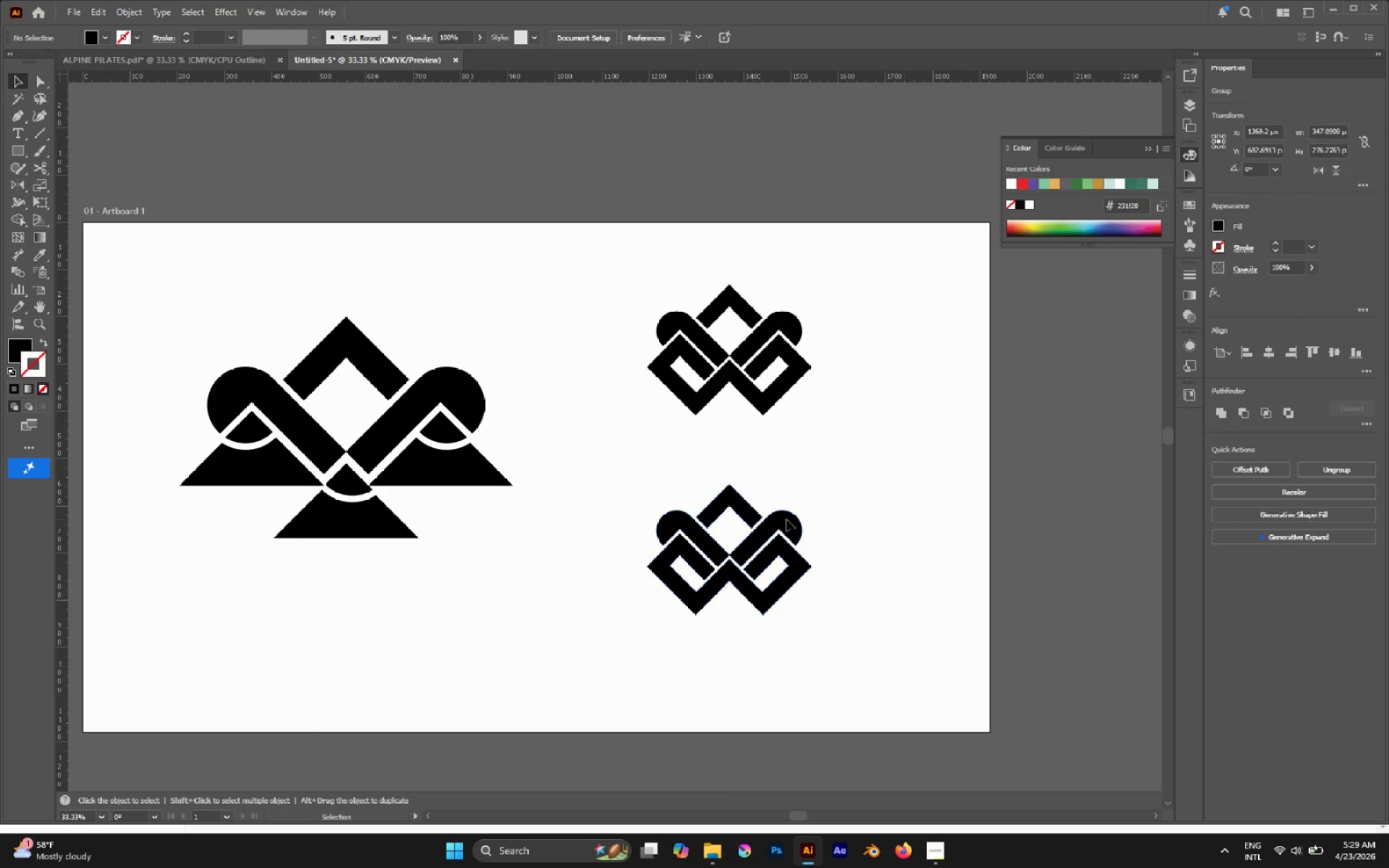 
hold_key(key=ShiftLeft, duration=0.58)
 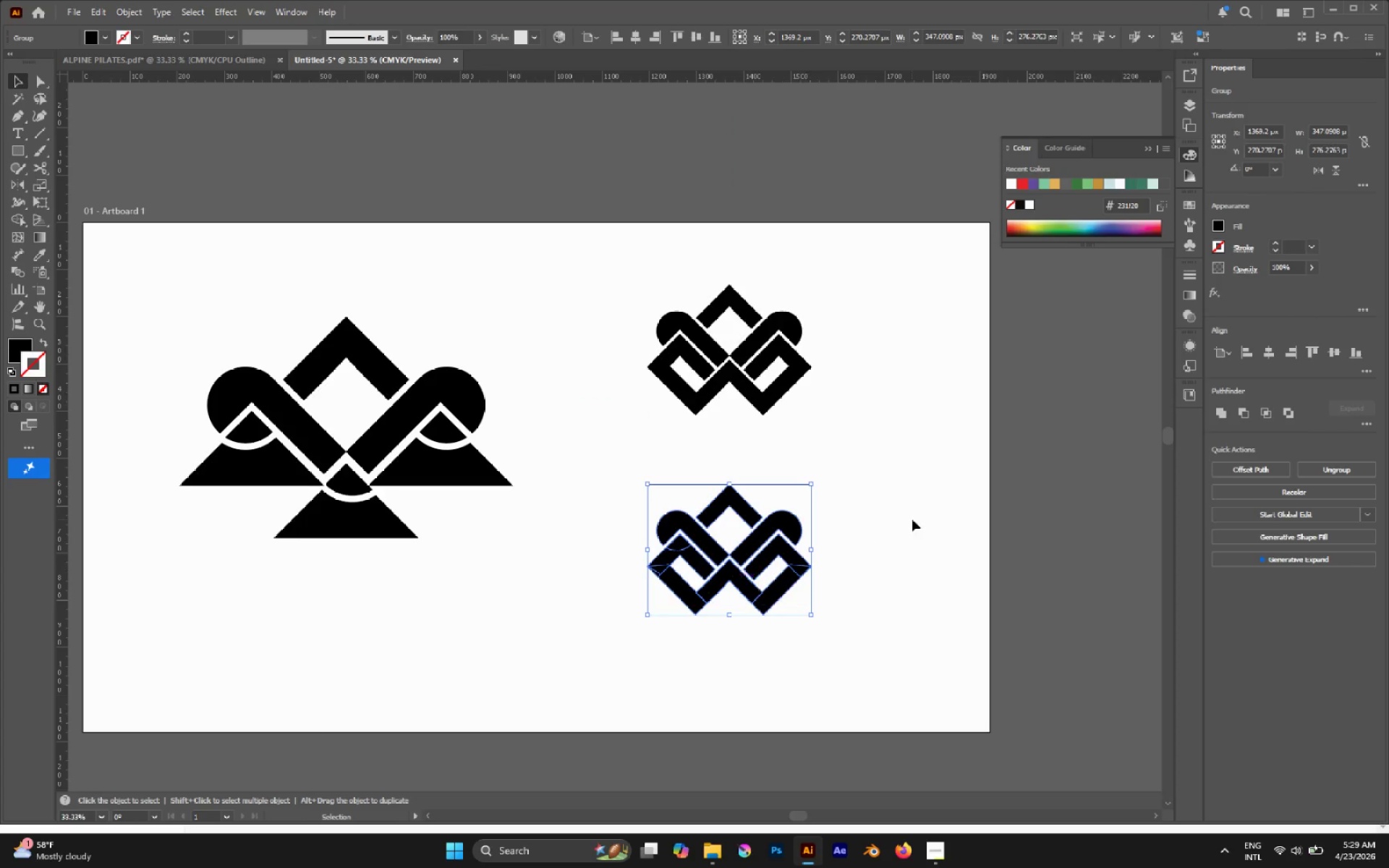 
left_click([913, 519])
 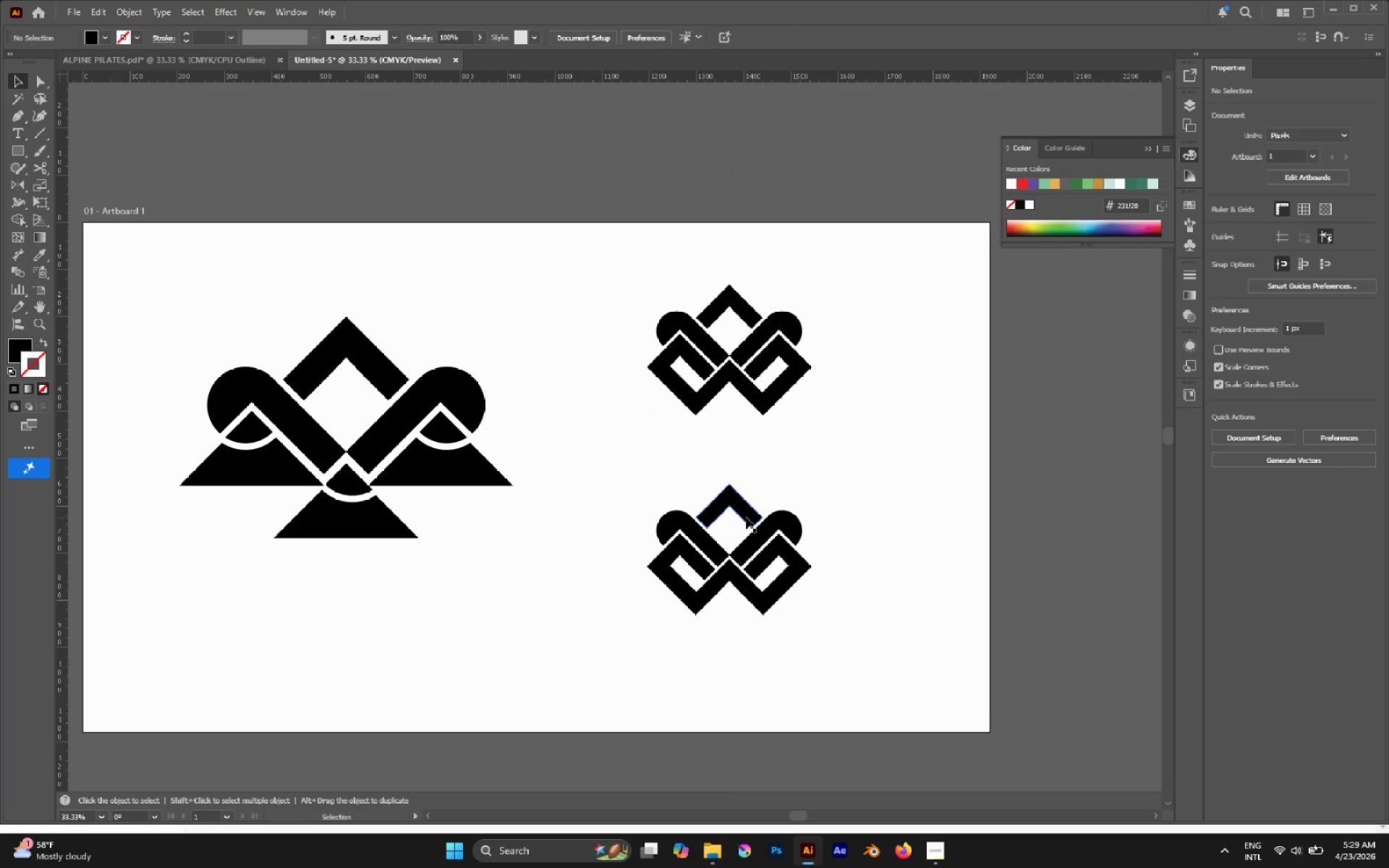 
left_click([749, 511])
 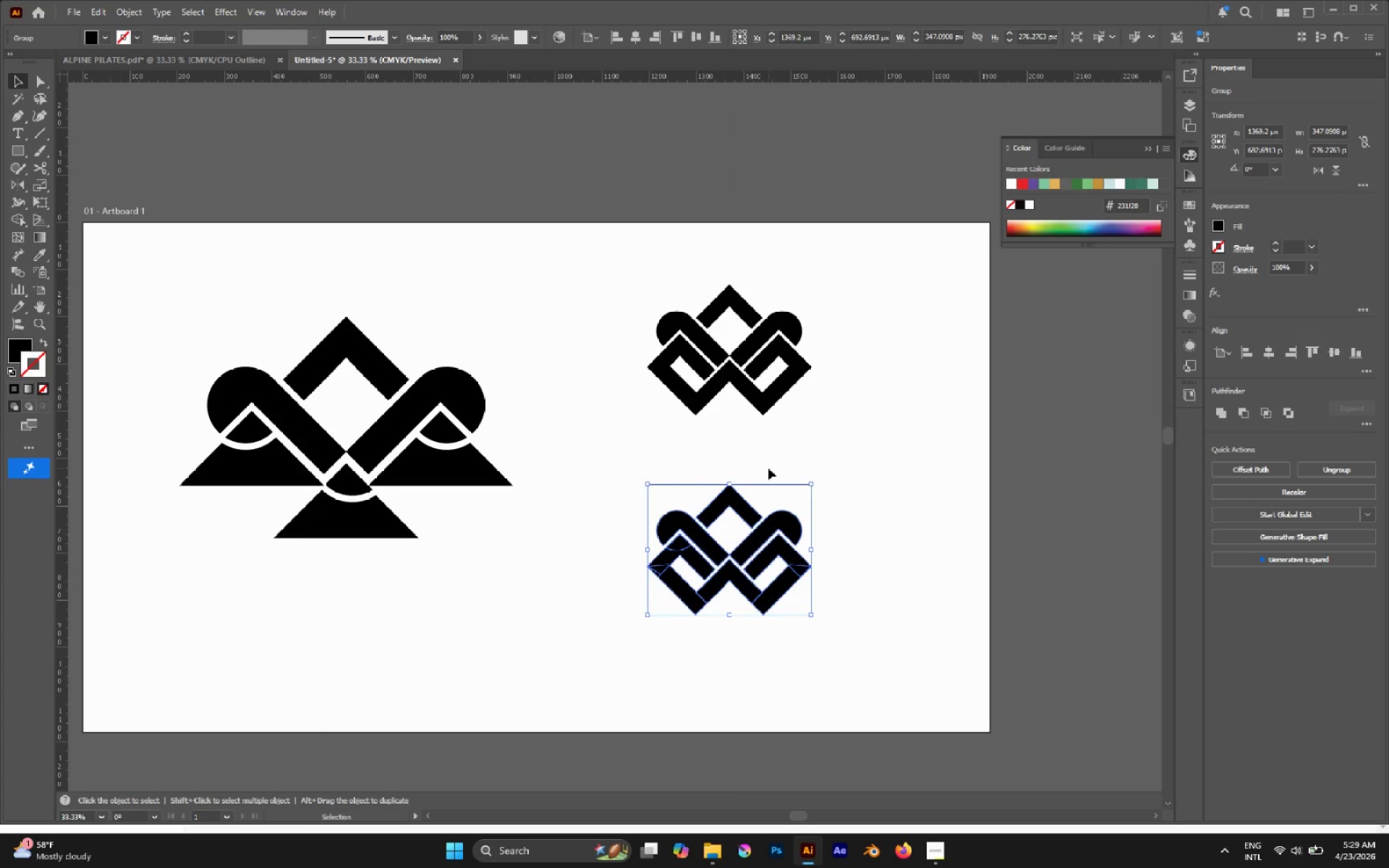 
double_click([732, 500])
 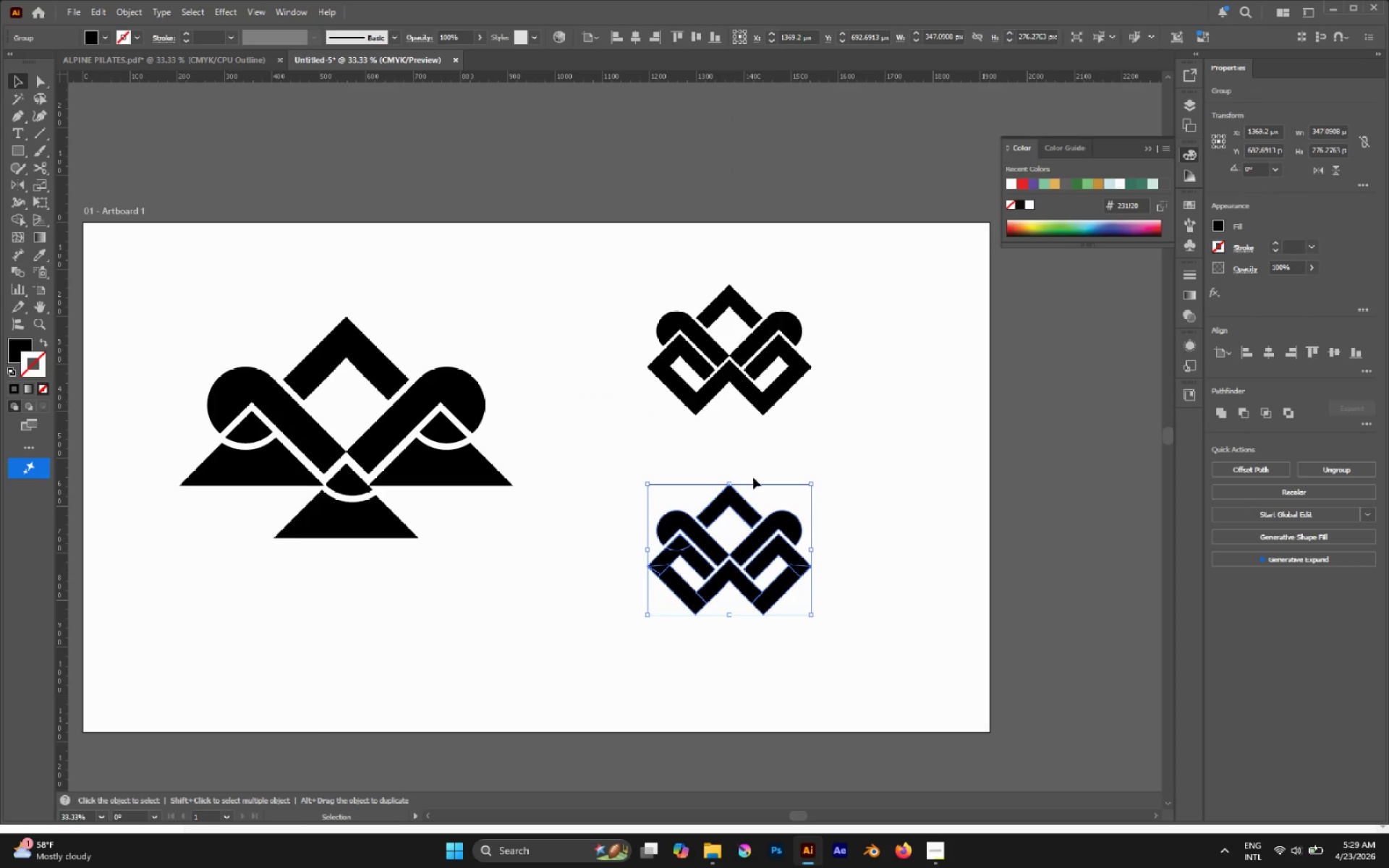 
key(A)
 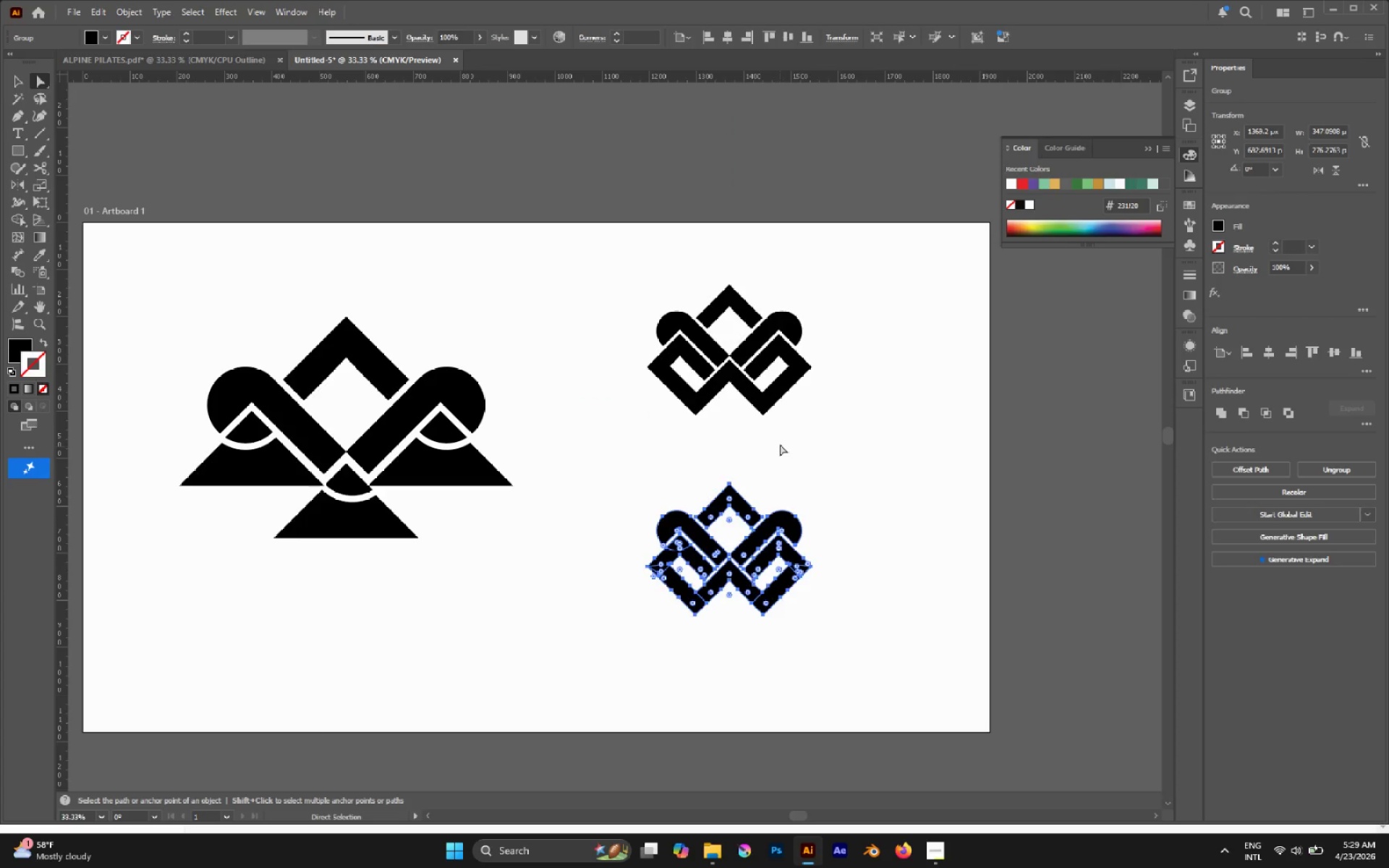 
left_click([781, 442])
 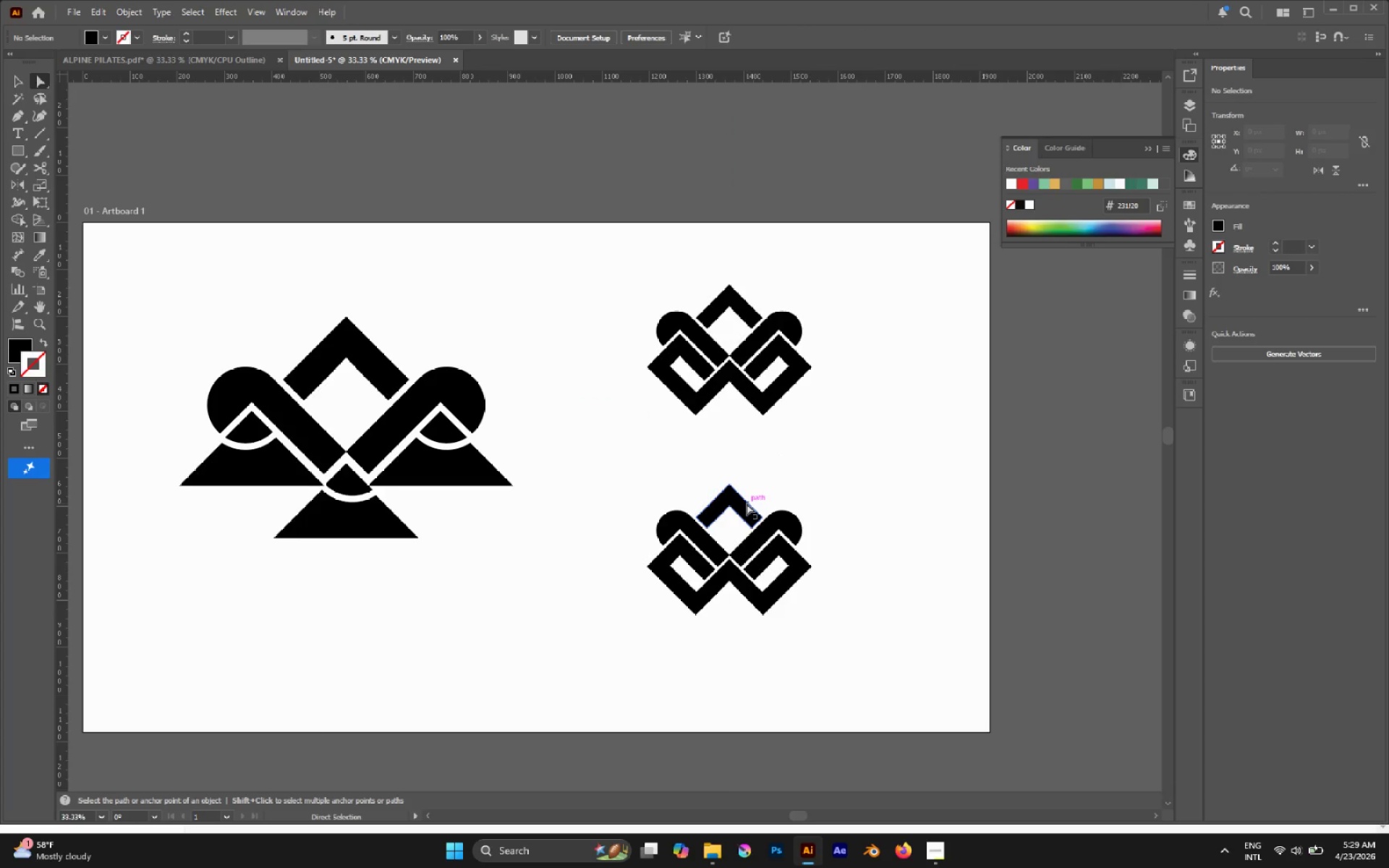 
left_click([745, 504])
 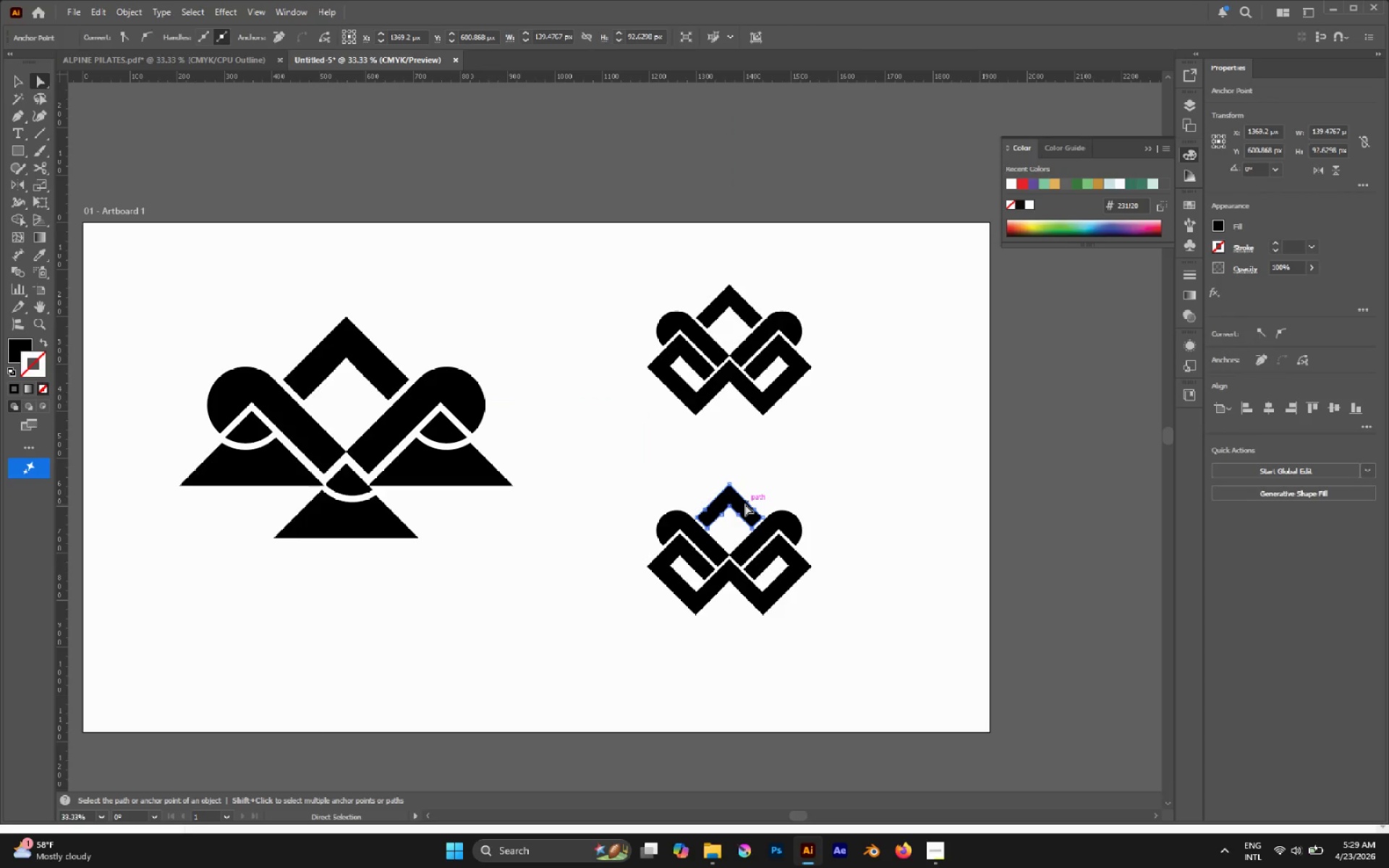 
key(Delete)
 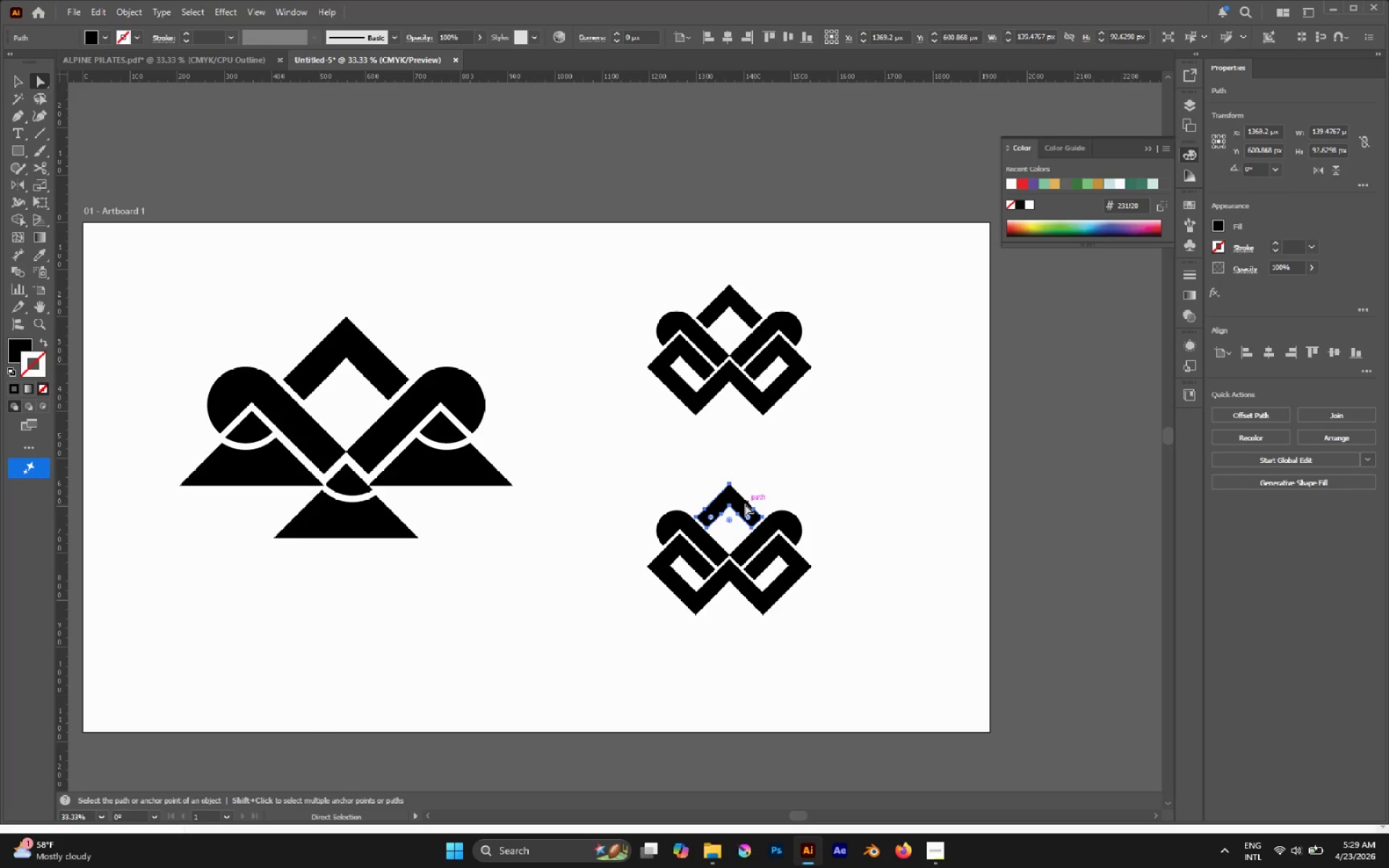 
key(Delete)
 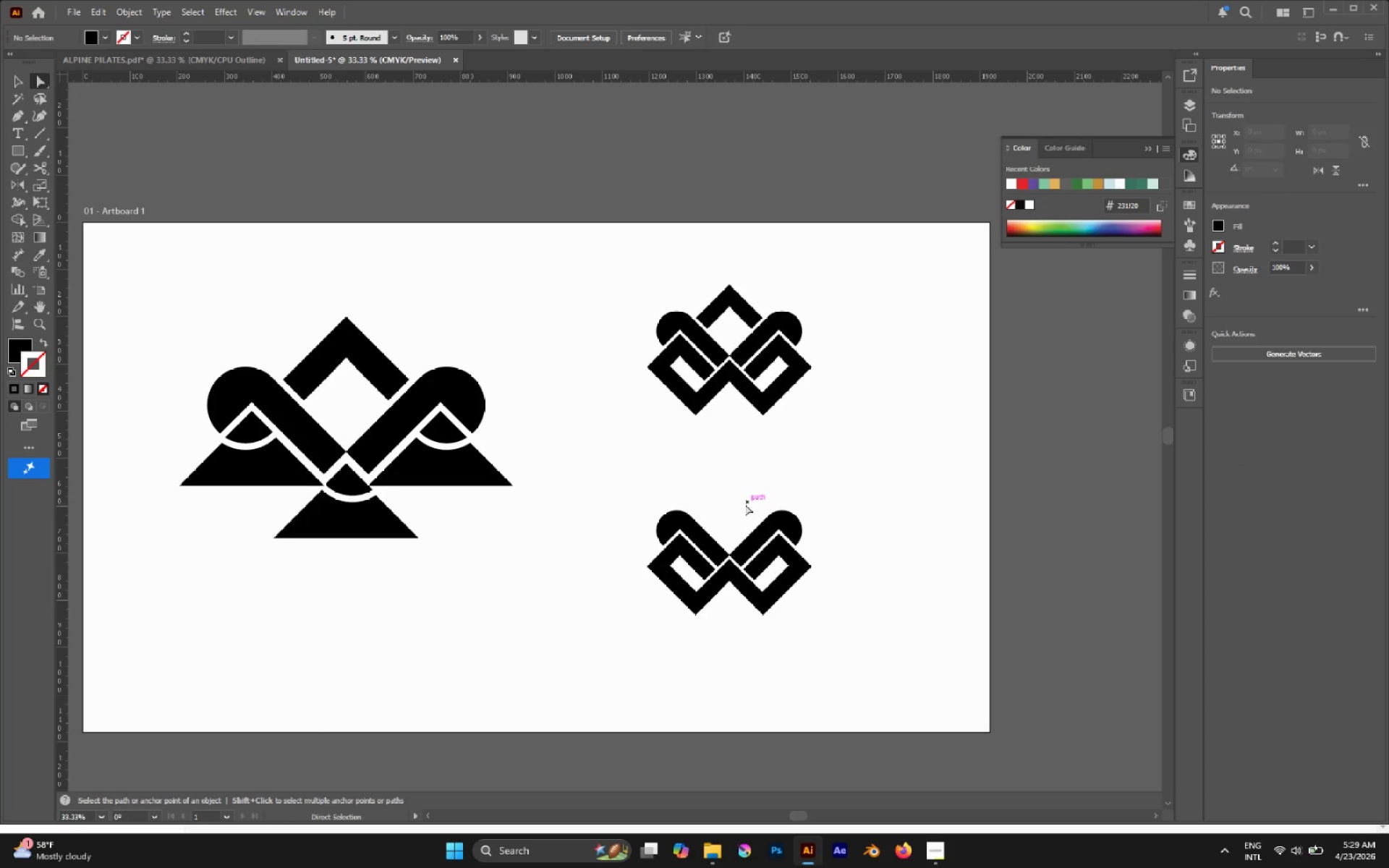 
key(Control+Shift+V)
 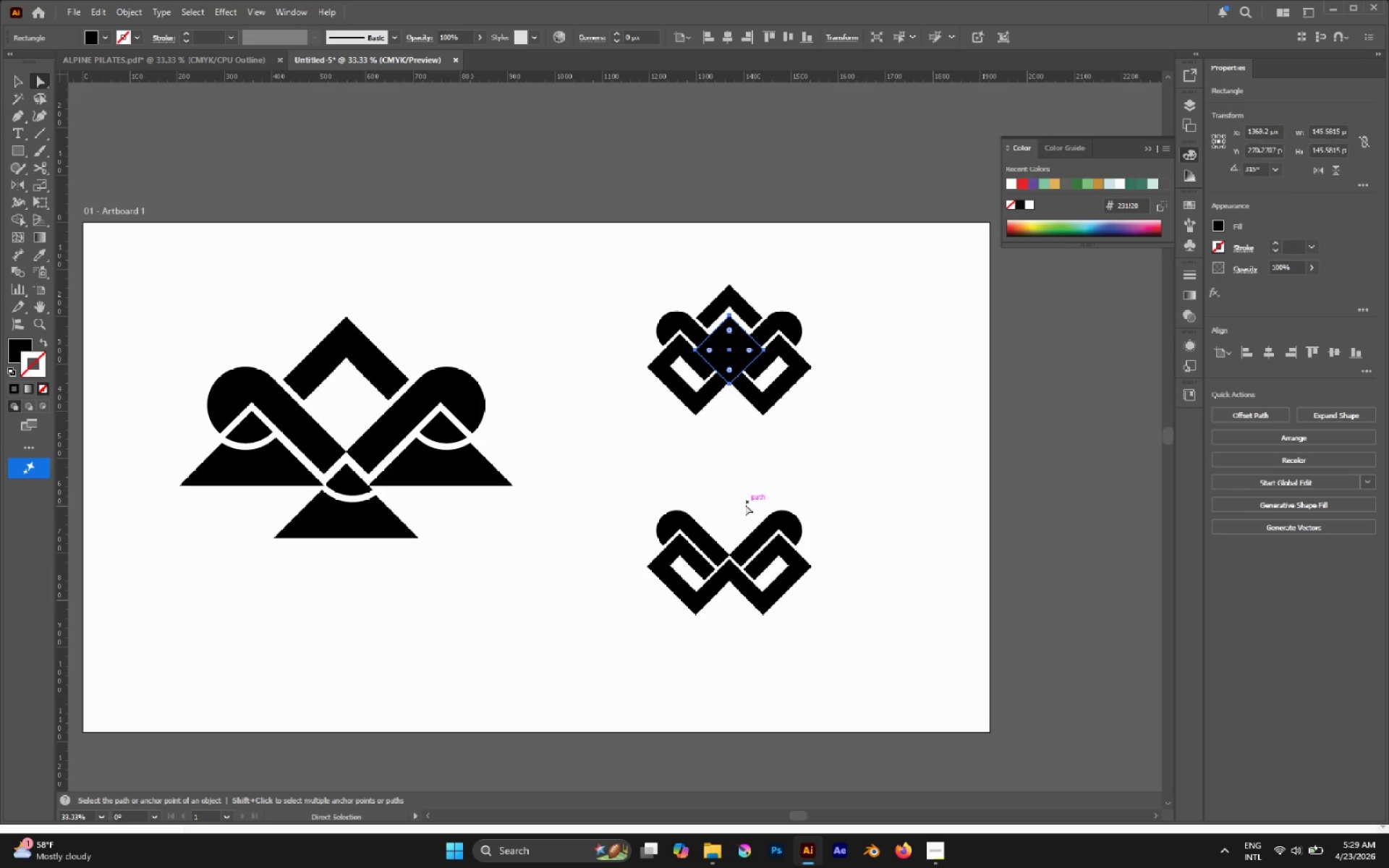 
hold_key(key=AltLeft, duration=0.33)
scroll: coordinate [745, 504], scroll_direction: none, amount: 0.0
 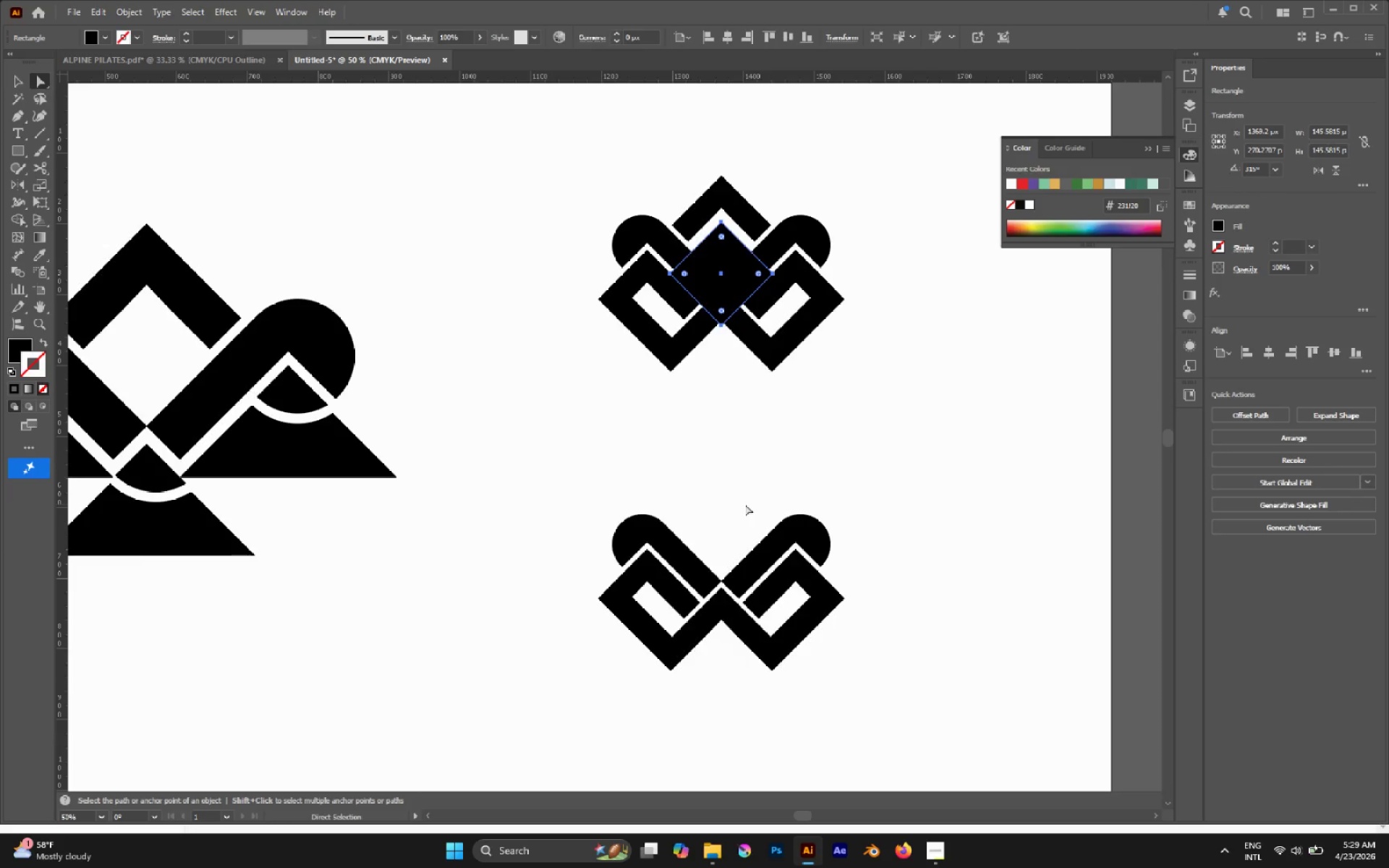 
key(V)
 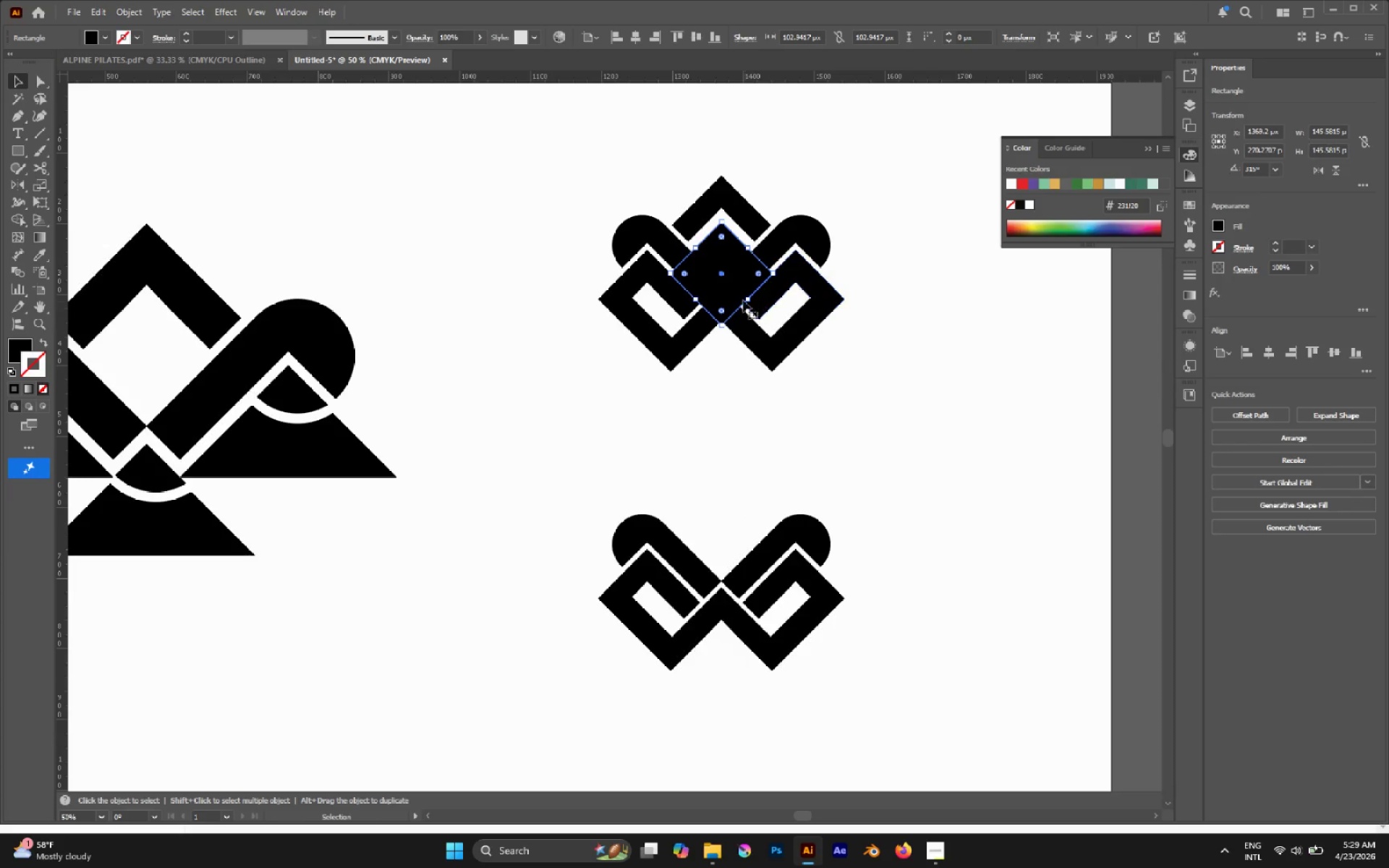 
left_click_drag(start_coordinate=[734, 272], to_coordinate=[722, 511])
 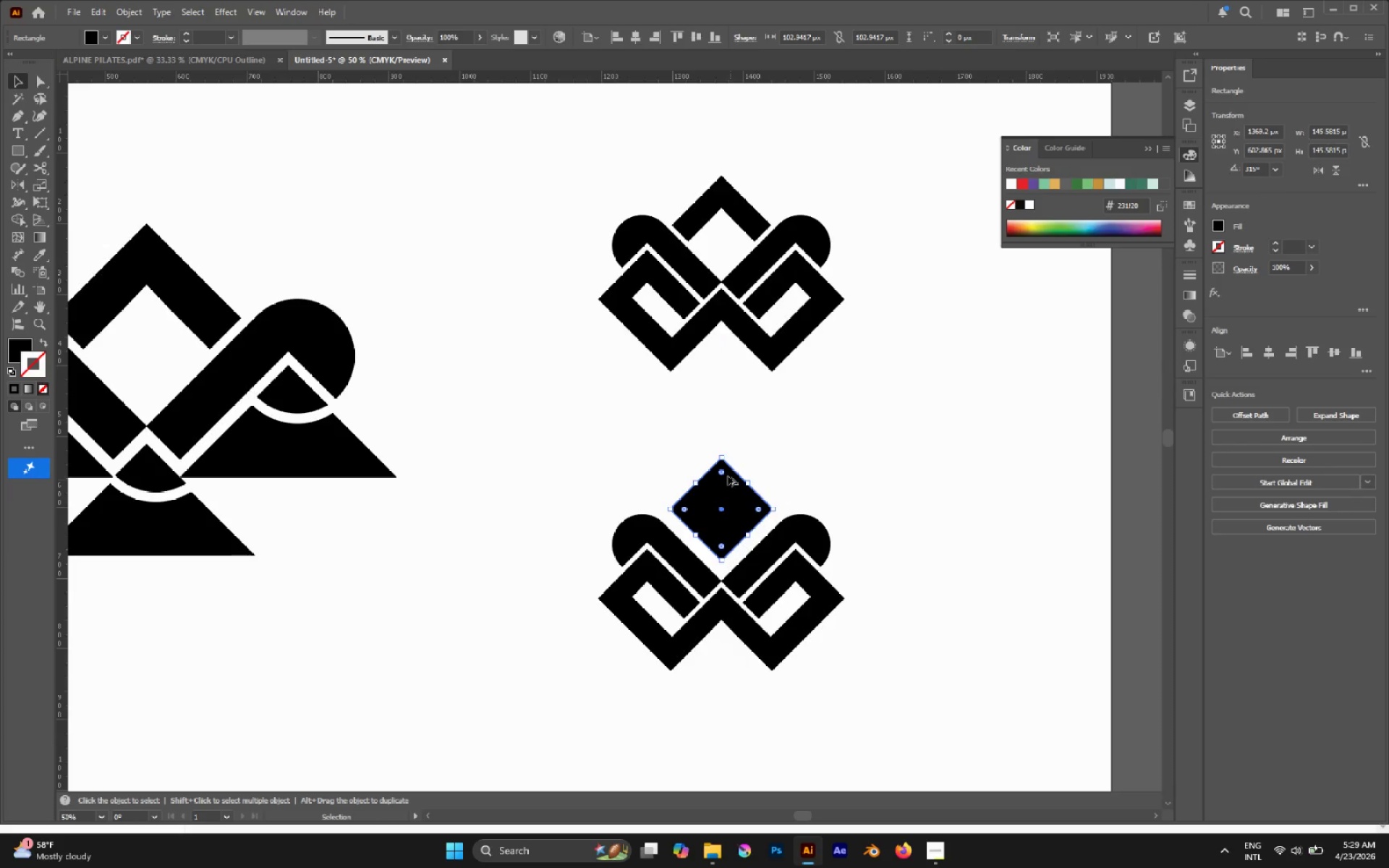 
hold_key(key=ShiftLeft, duration=1.73)
 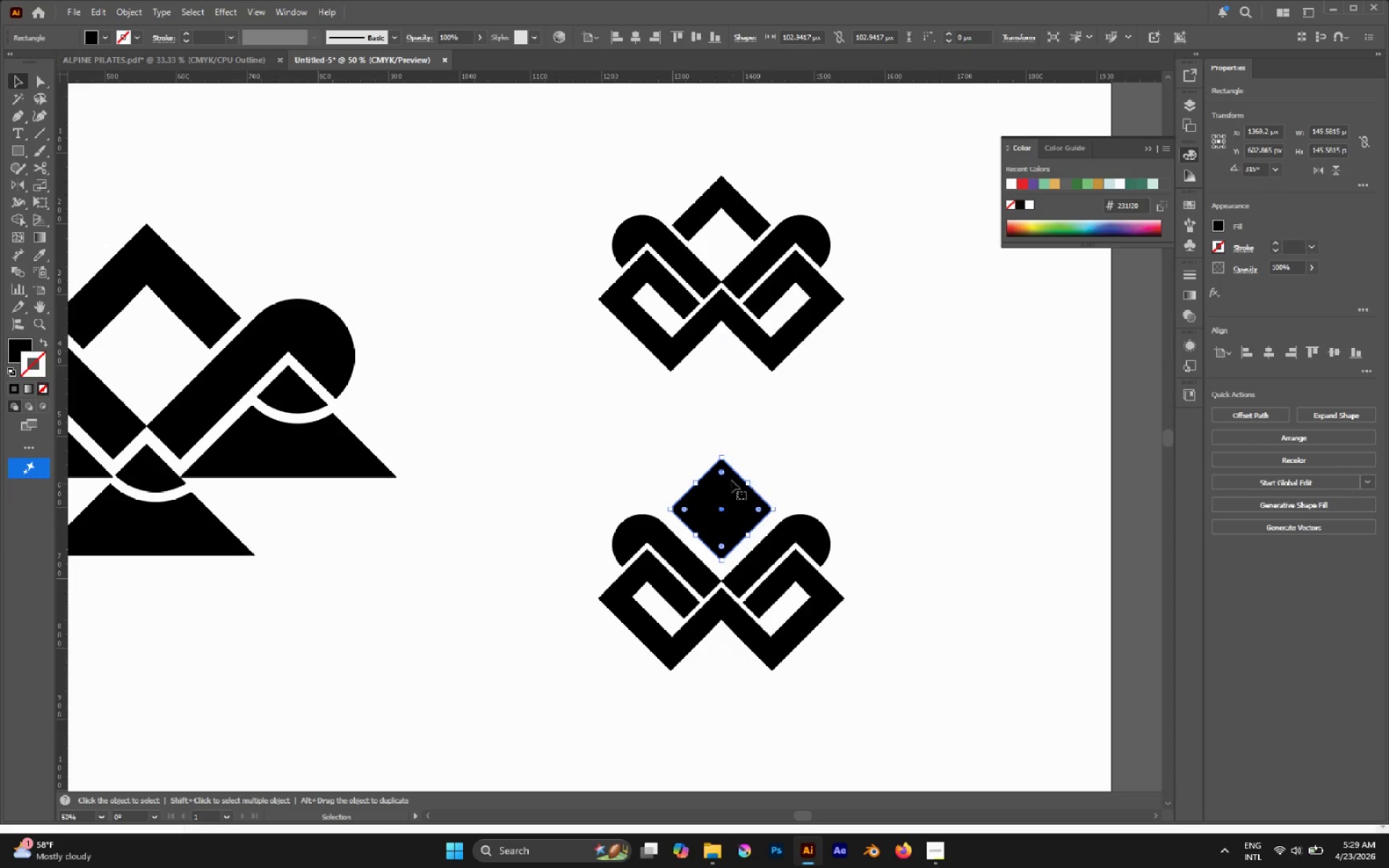 
hold_key(key=AltLeft, duration=0.39)
 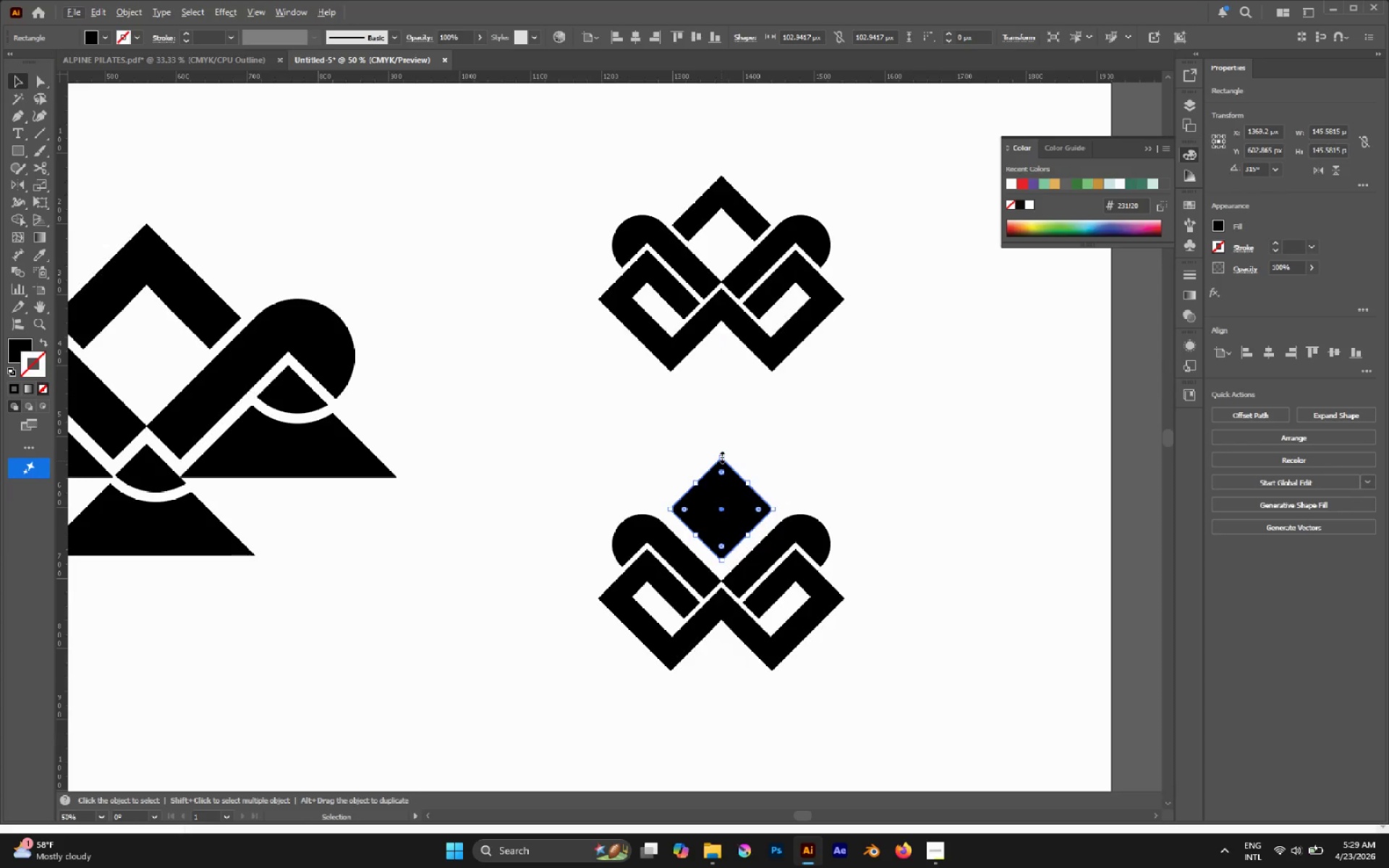 
hold_key(key=ShiftLeft, duration=1.84)
left_click_drag(start_coordinate=[721, 456], to_coordinate=[726, 476])
 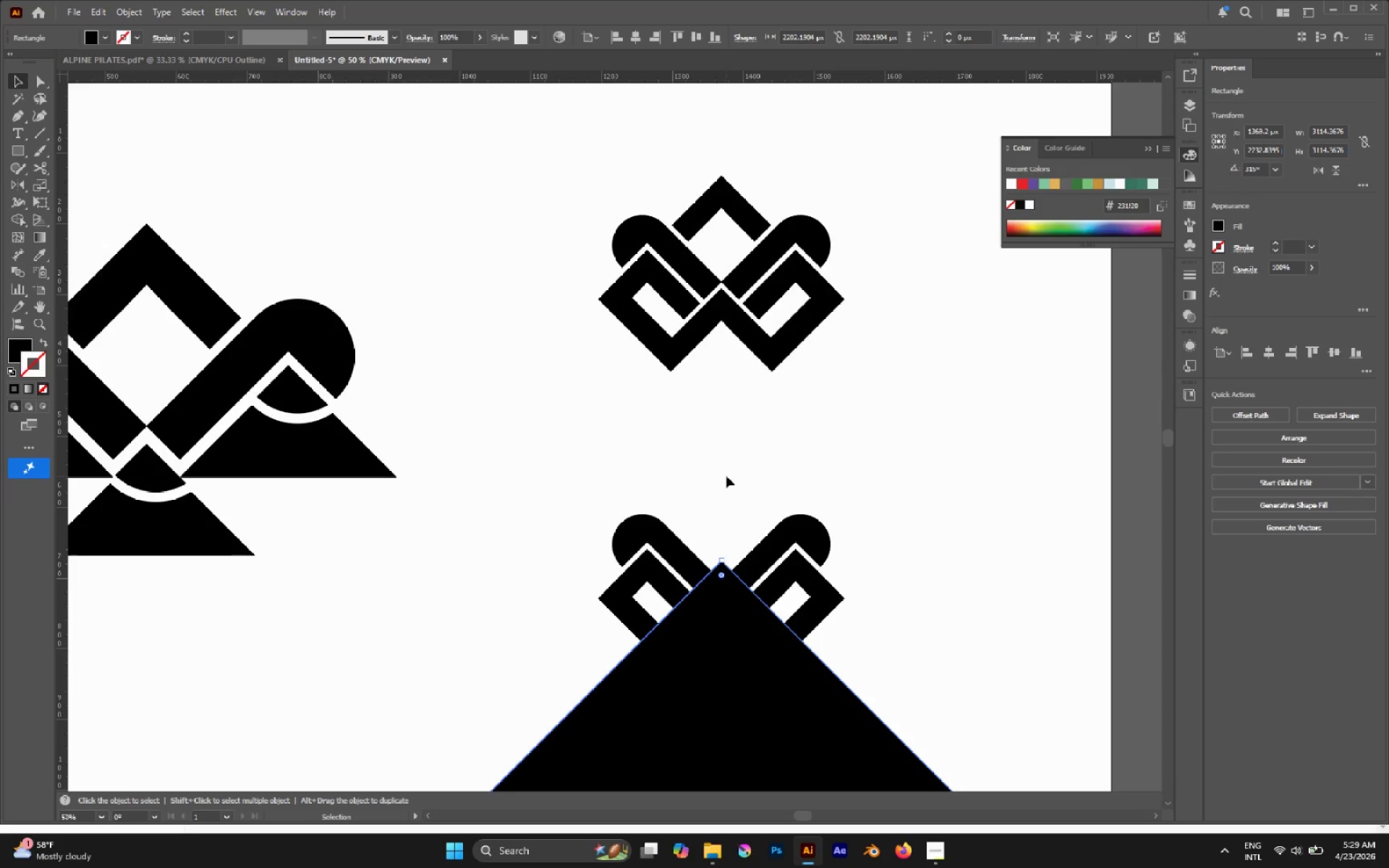 
key(Control+Z)
 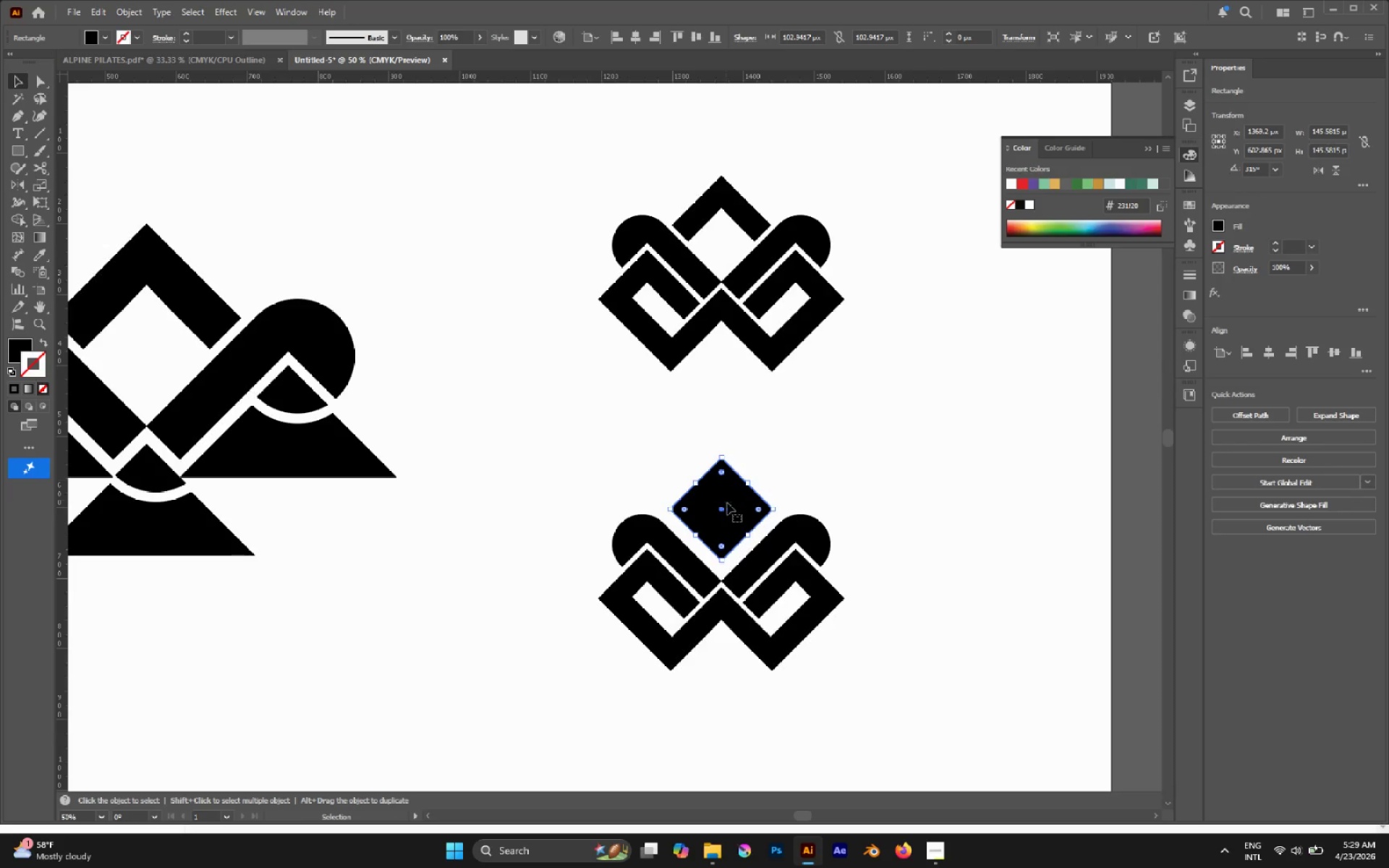 
hold_key(key=AltLeft, duration=0.33)
 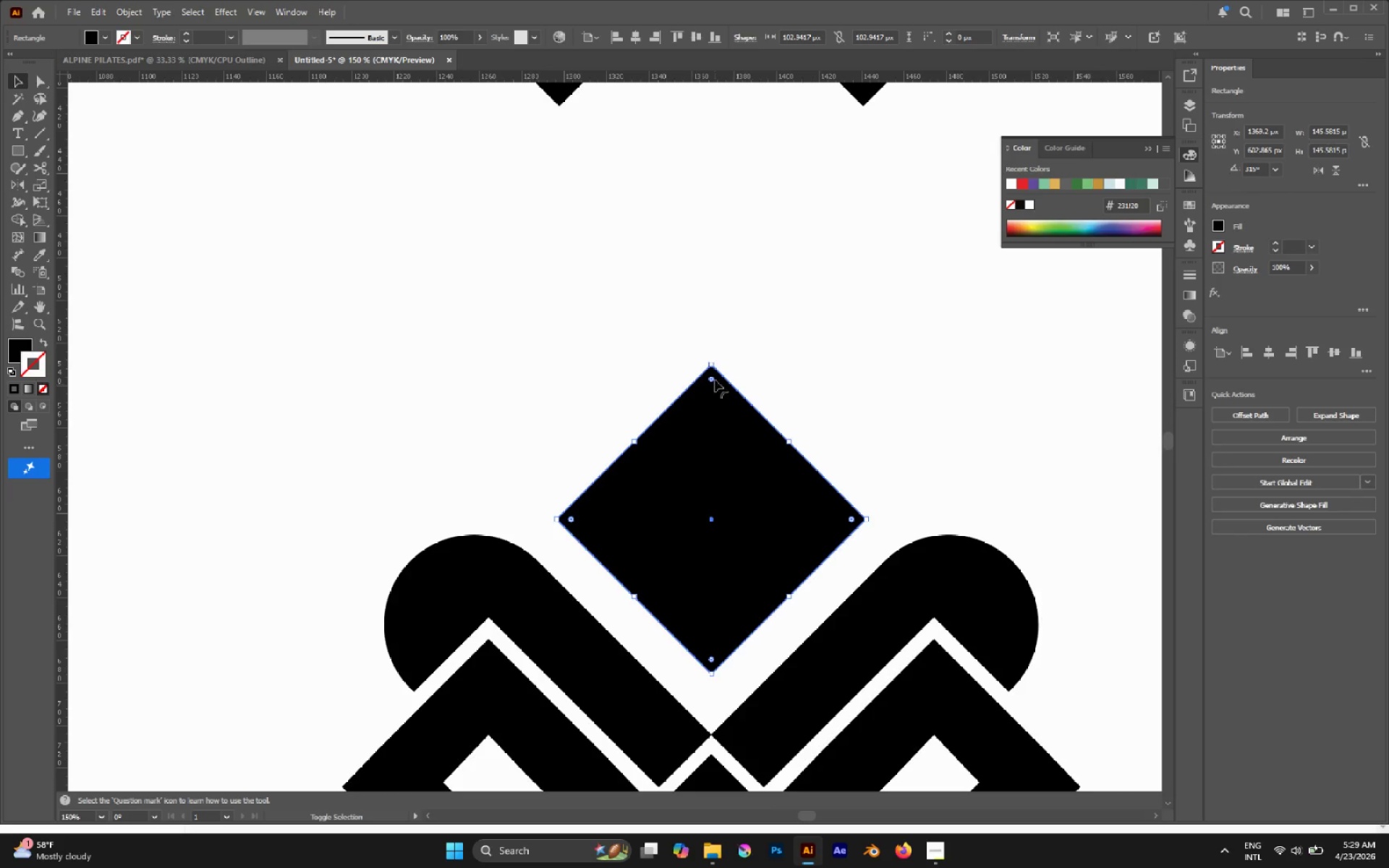 
hold_key(key=ShiftLeft, duration=2.28)
 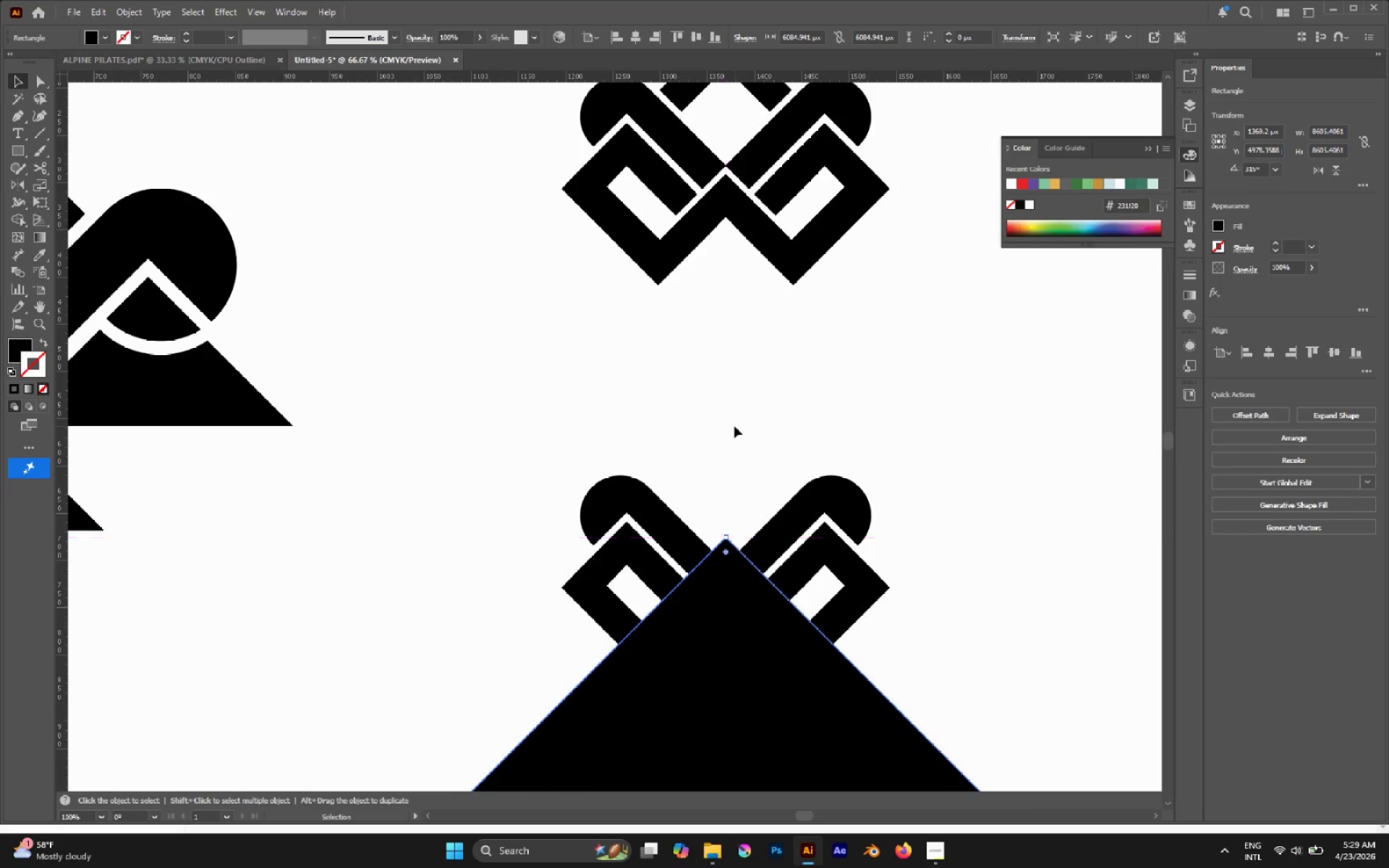 
scroll: coordinate [727, 504], scroll_direction: up, amount: 3.0
 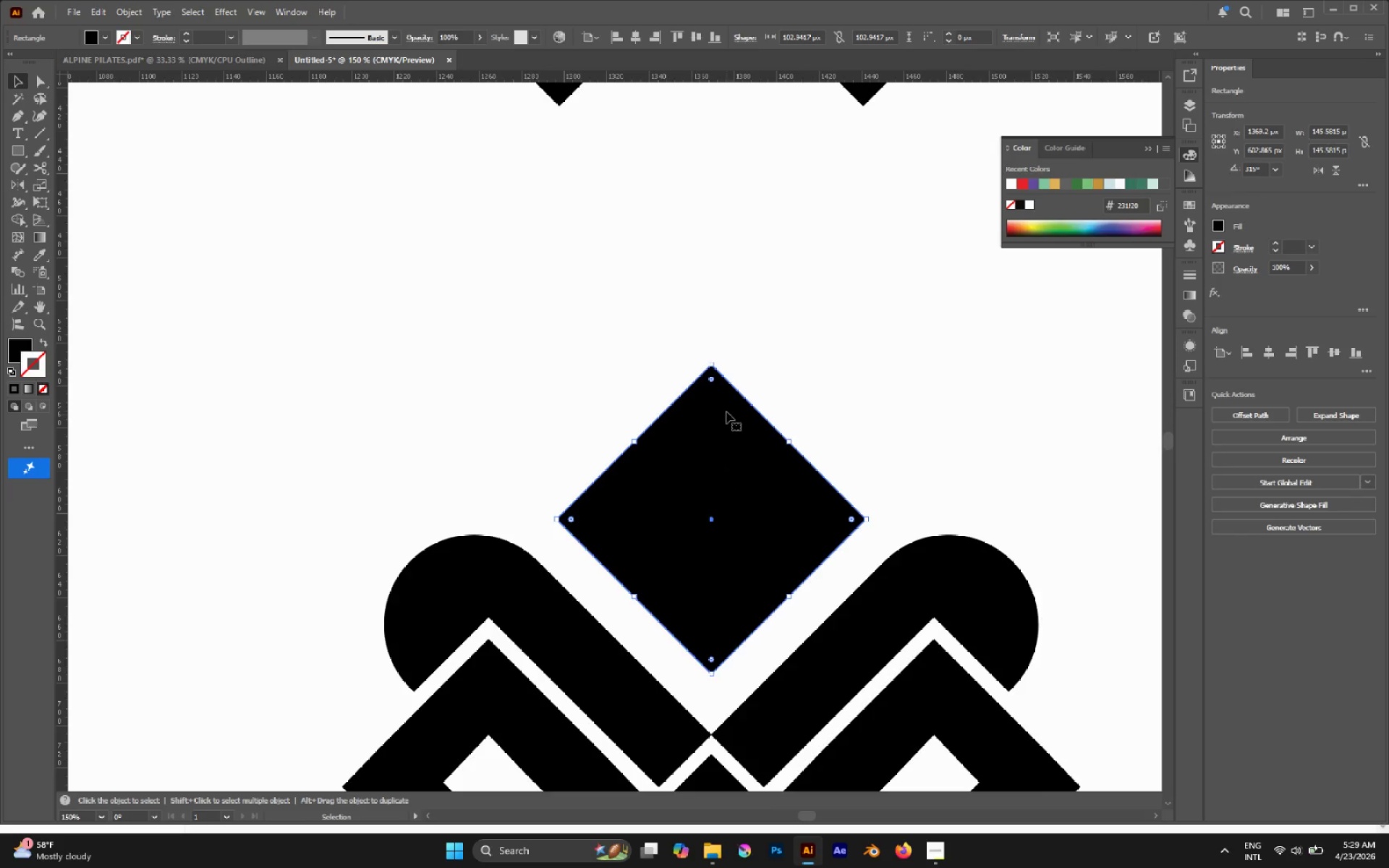 
left_click_drag(start_coordinate=[715, 365], to_coordinate=[726, 311])
 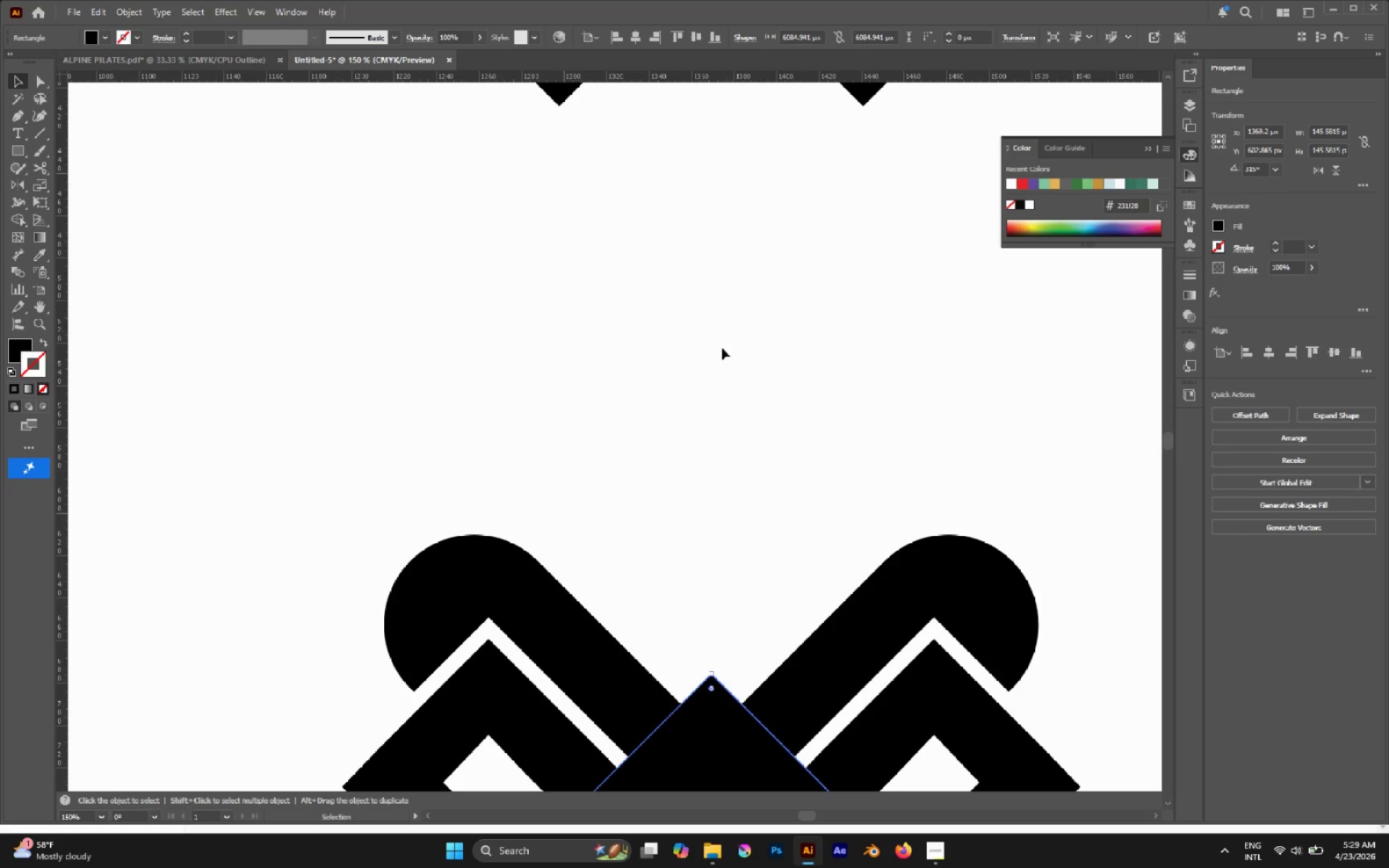 
key(Alt+AltLeft)
 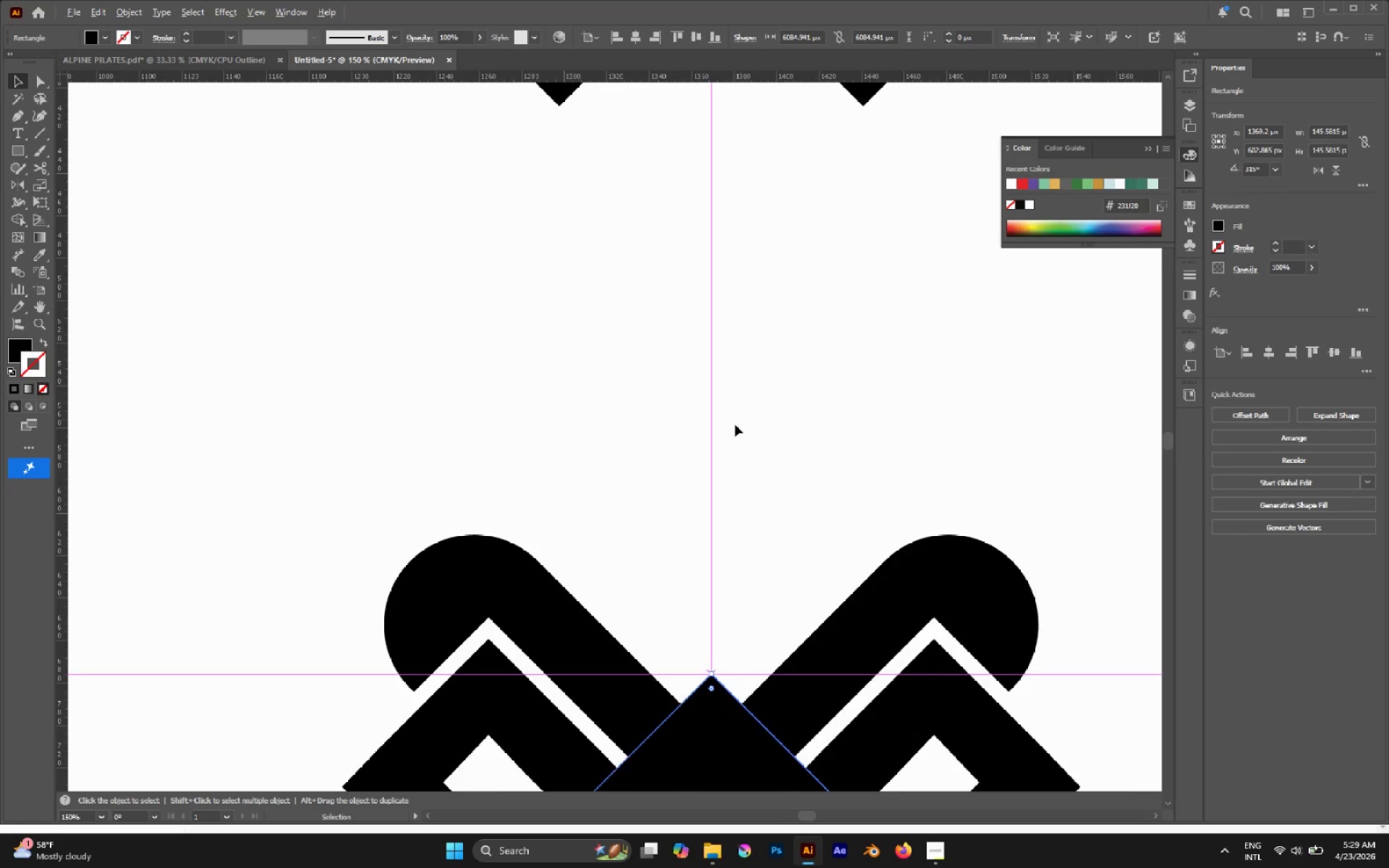 
scroll: coordinate [735, 426], scroll_direction: down, amount: 1.0
 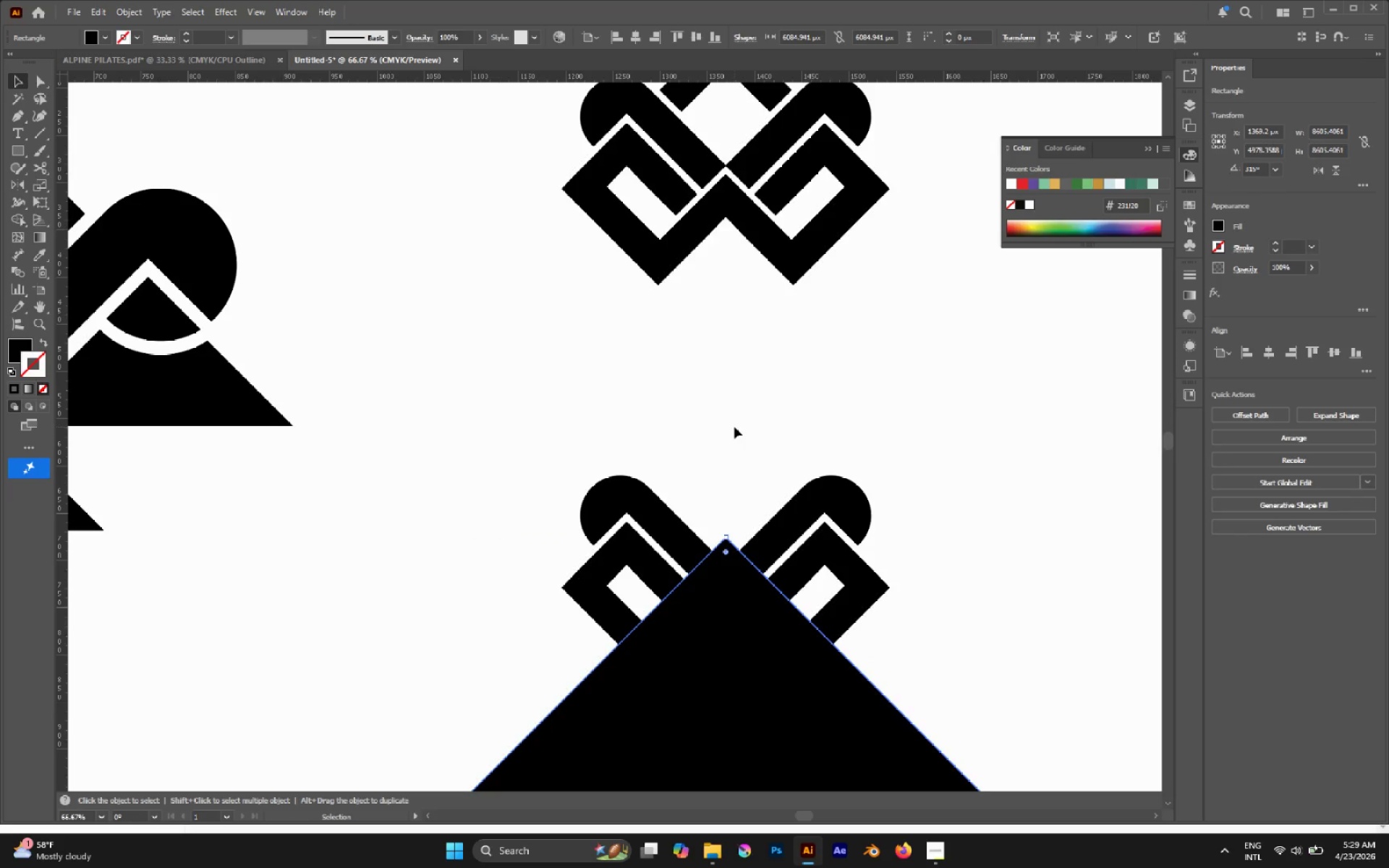 
key(Control+Z)
 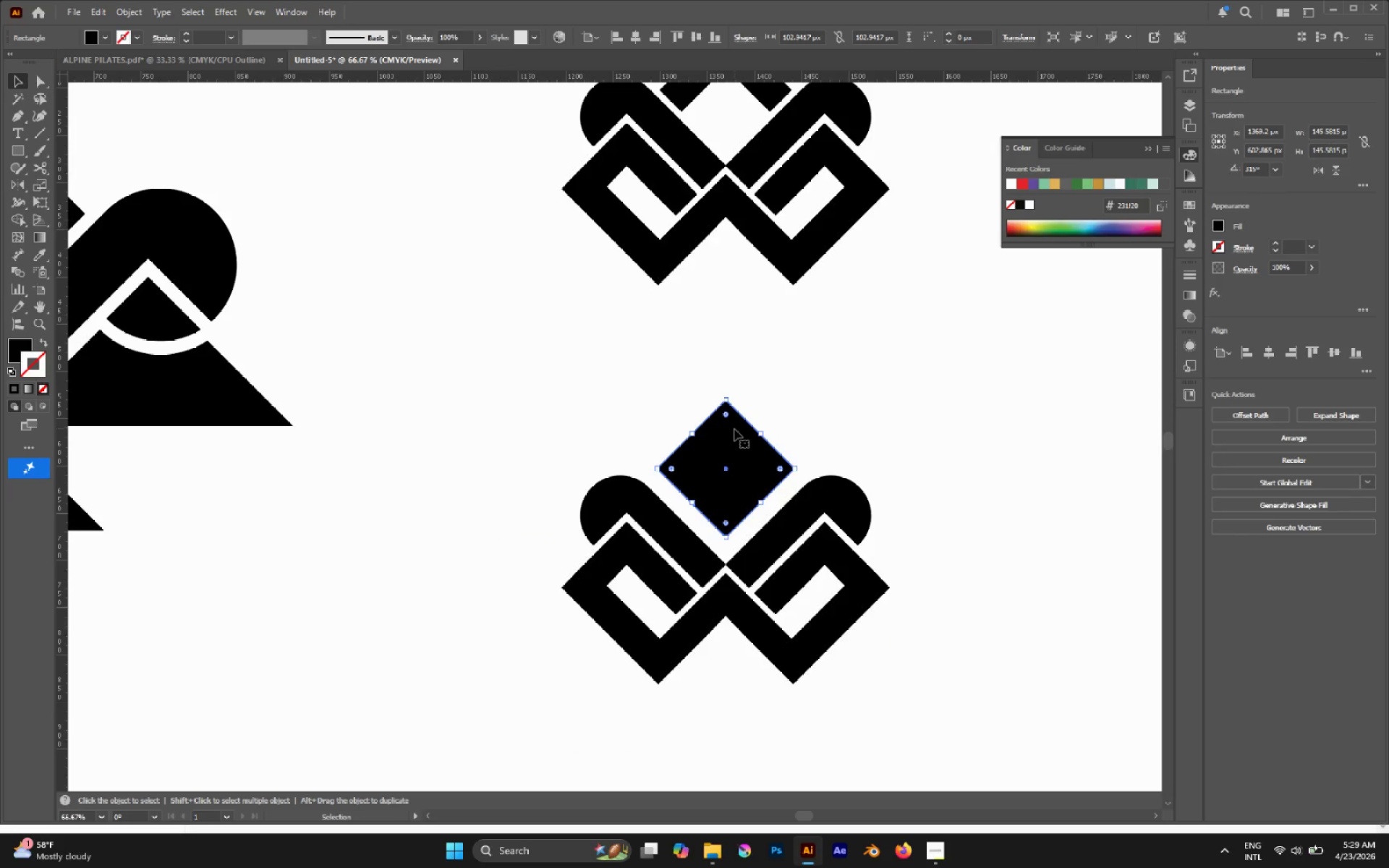 
key(Alt+AltLeft)
 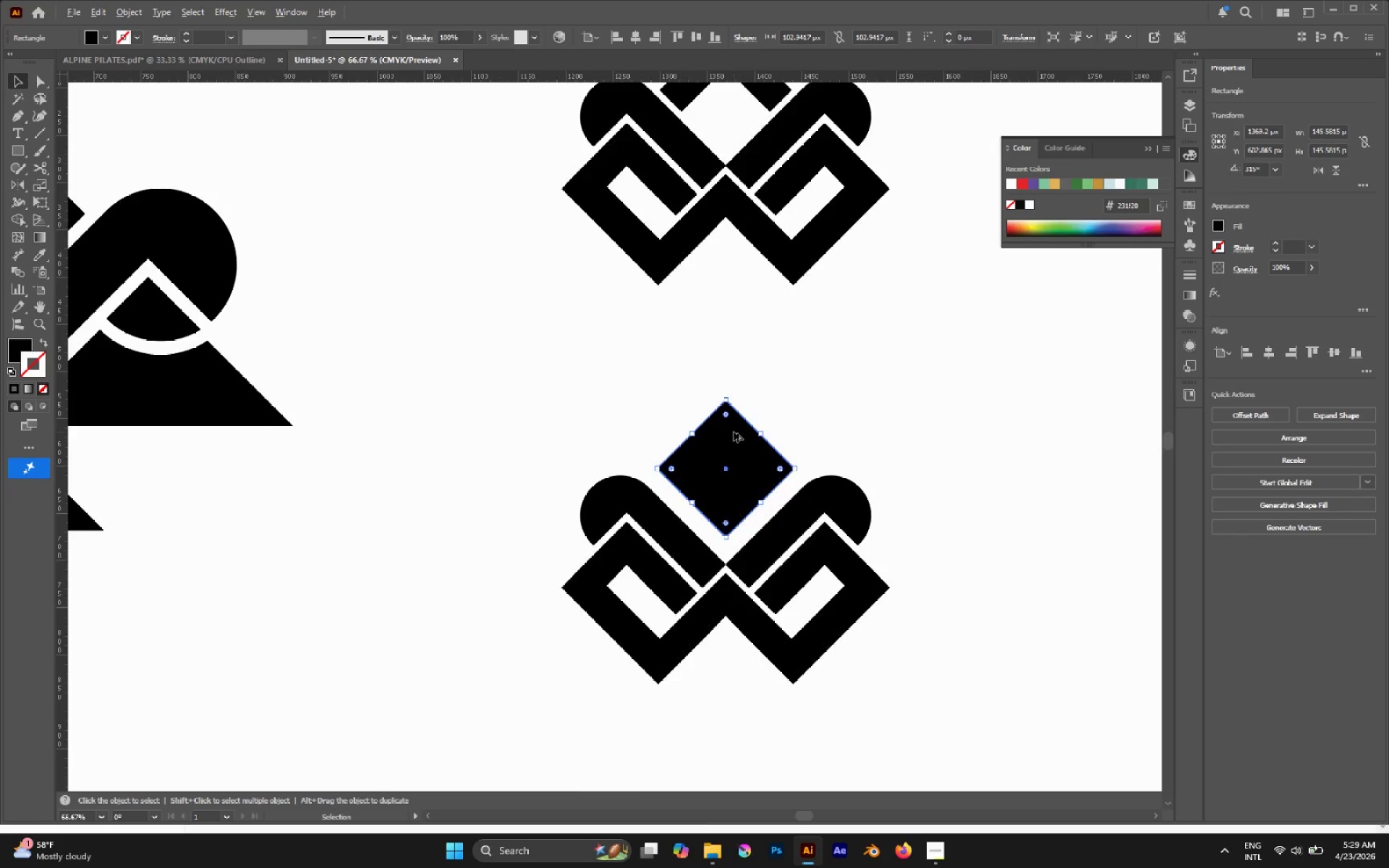 
scroll: coordinate [734, 432], scroll_direction: up, amount: 1.0
 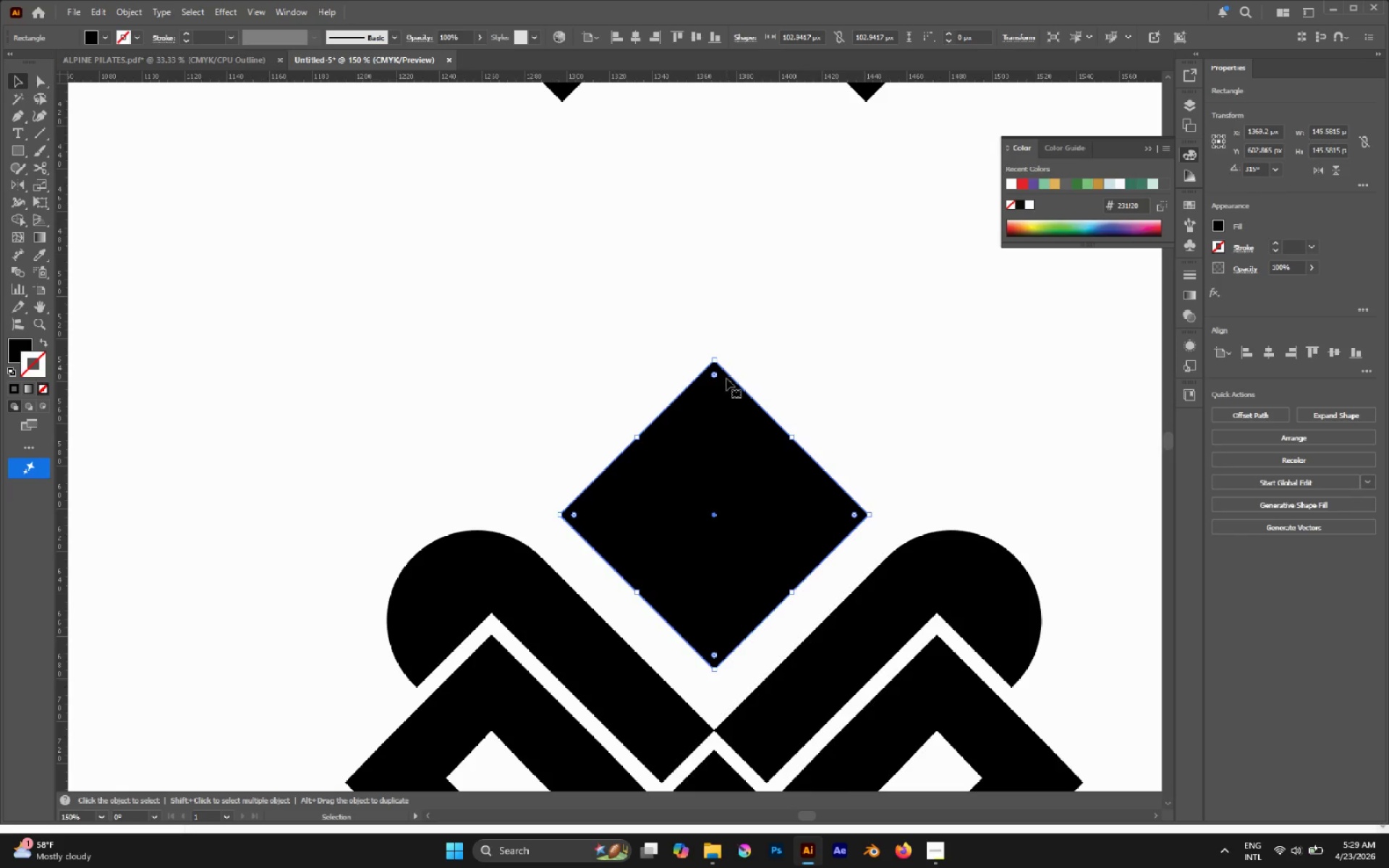 
hold_key(key=ShiftLeft, duration=0.92)
left_click_drag(start_coordinate=[717, 358], to_coordinate=[715, 377])
 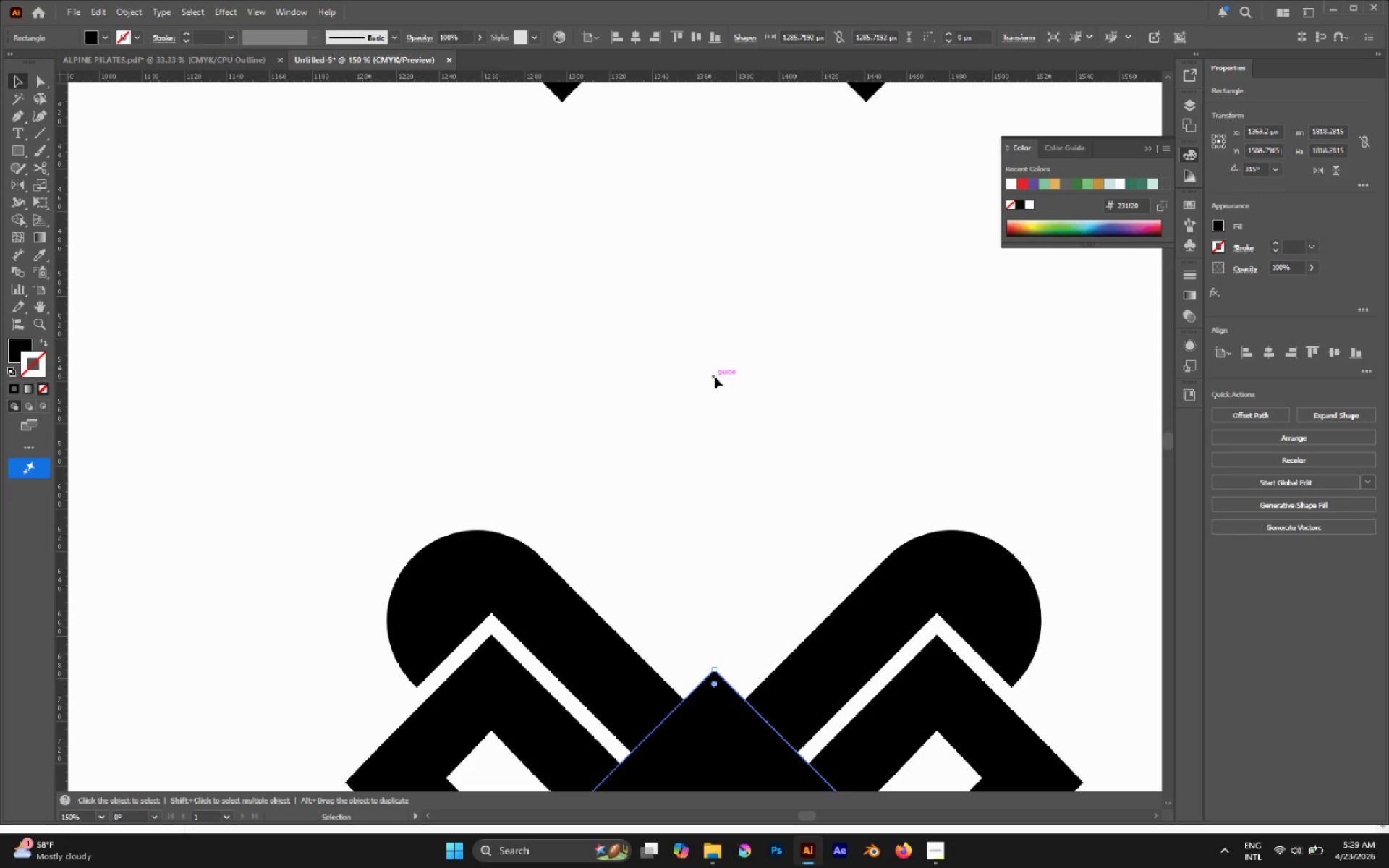 
key(Control+Z)
 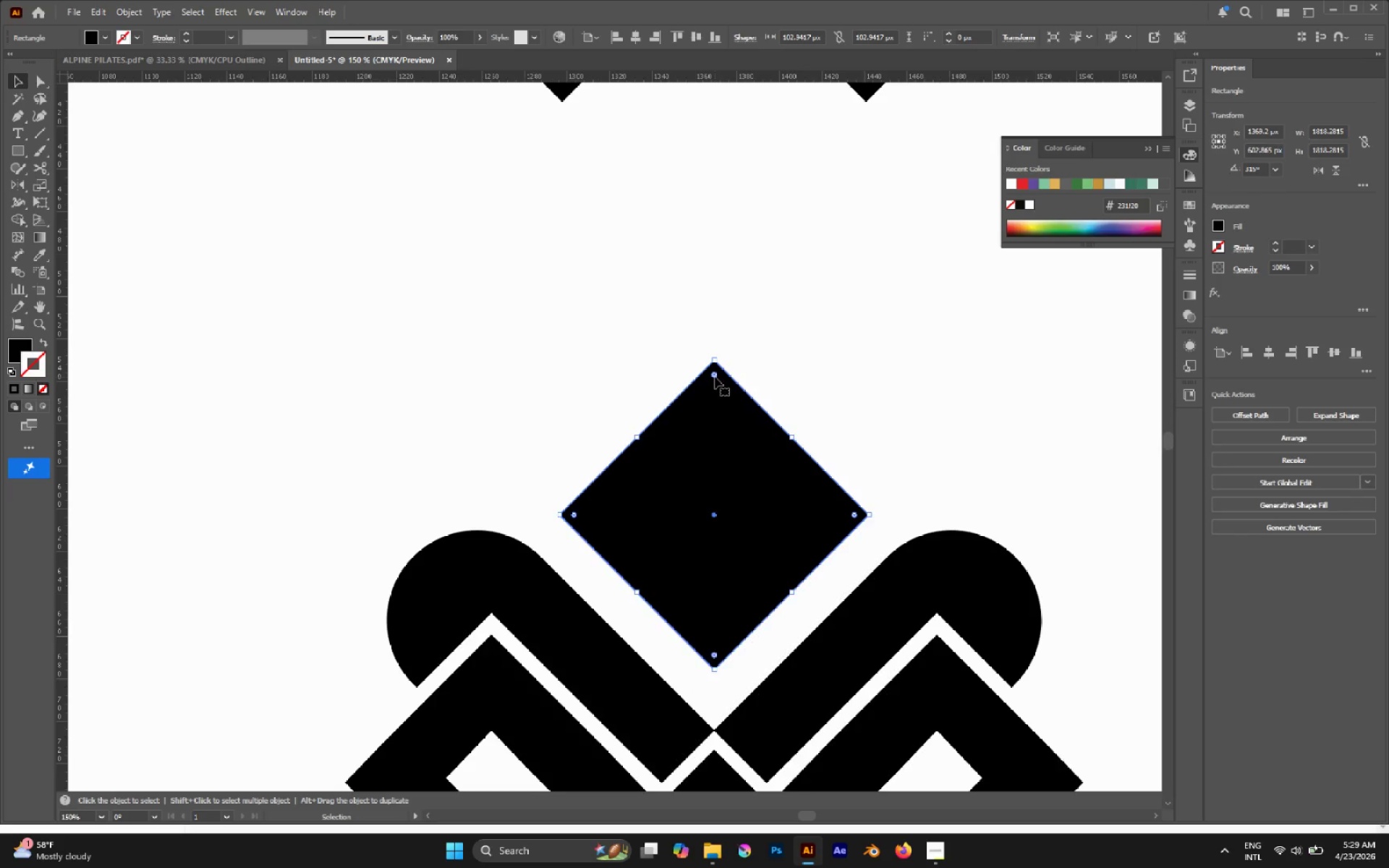 
hold_key(key=AltLeft, duration=0.34)
 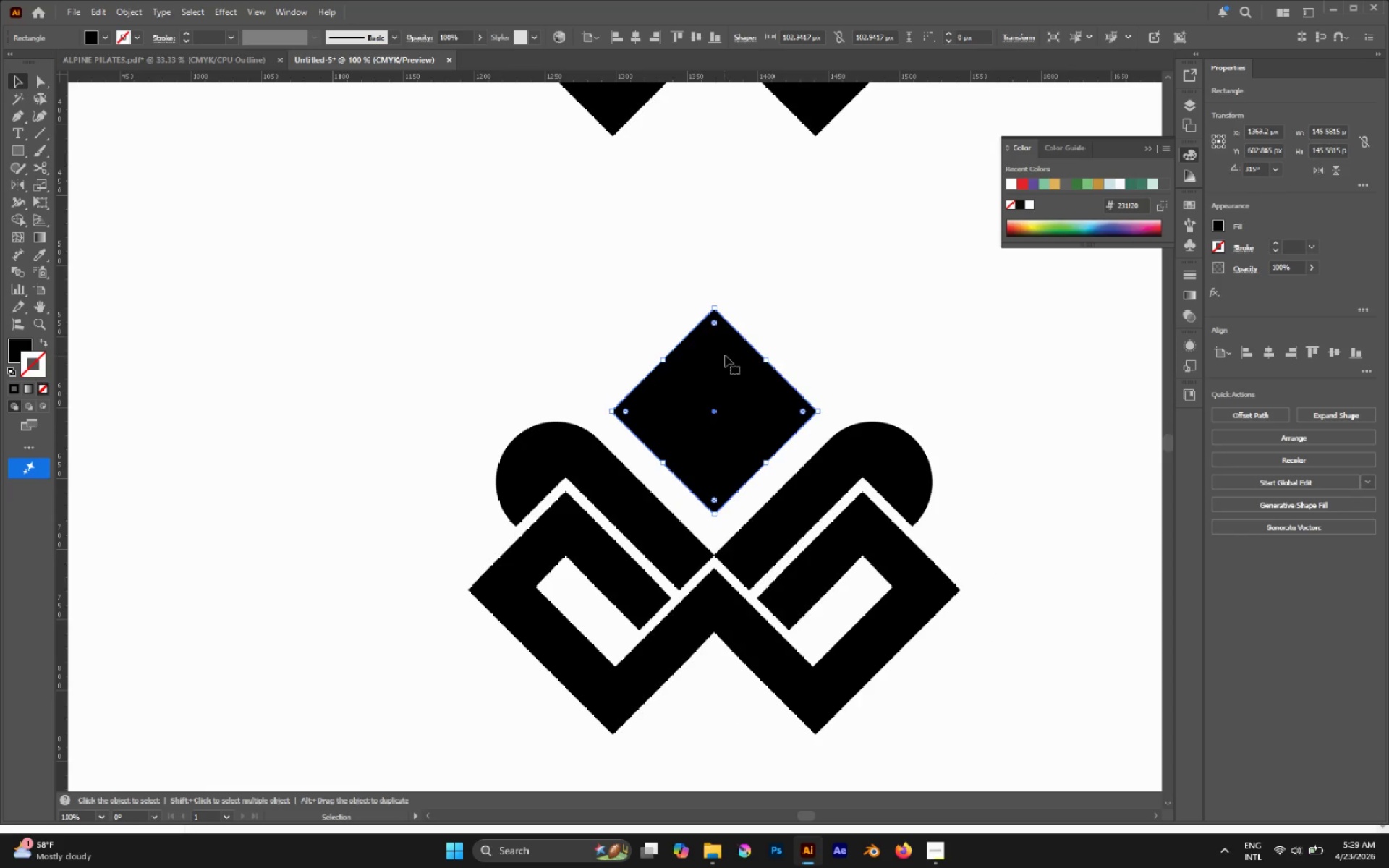 
hold_key(key=ShiftLeft, duration=3.95)
 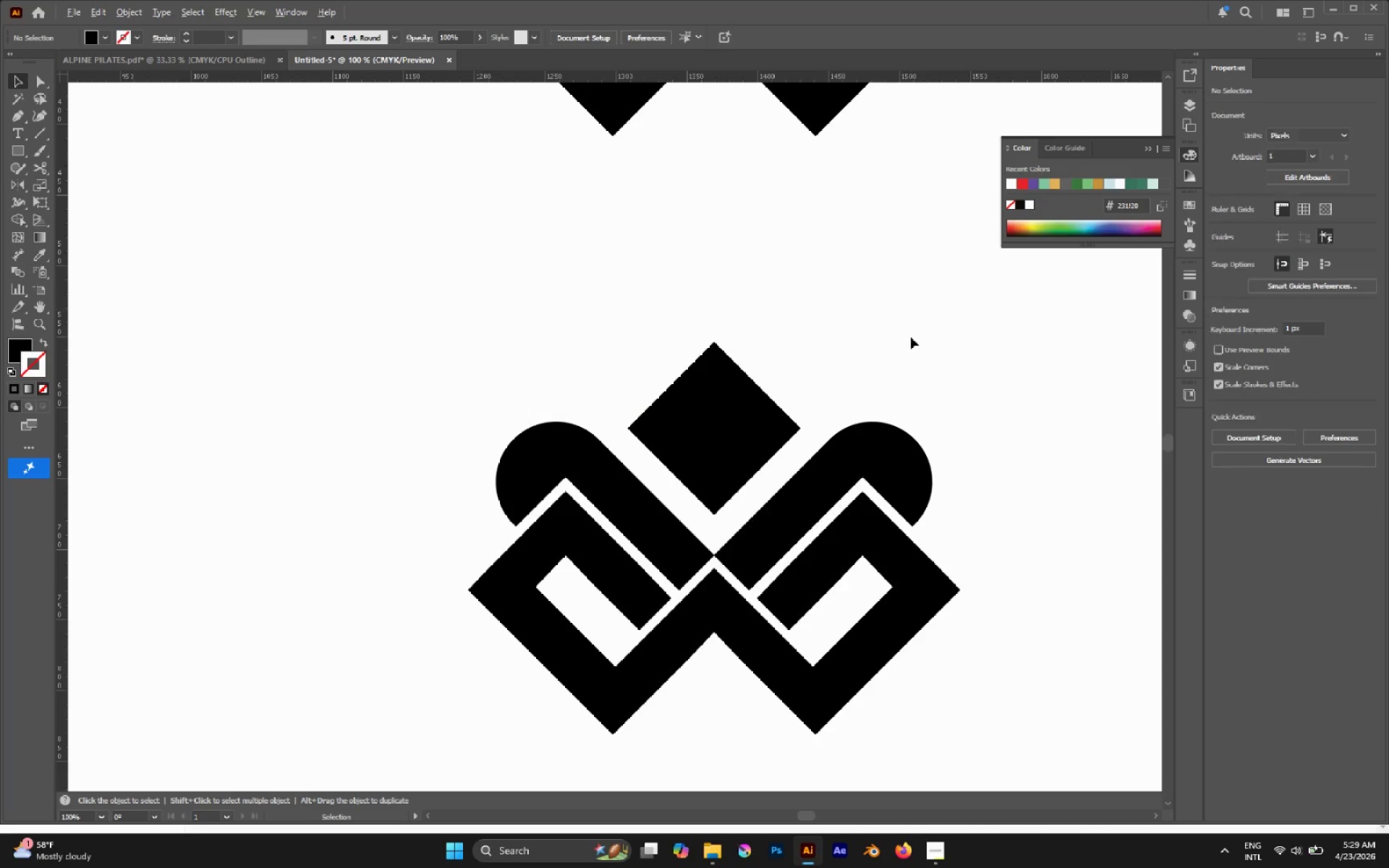 
scroll: coordinate [715, 377], scroll_direction: down, amount: 5.0
 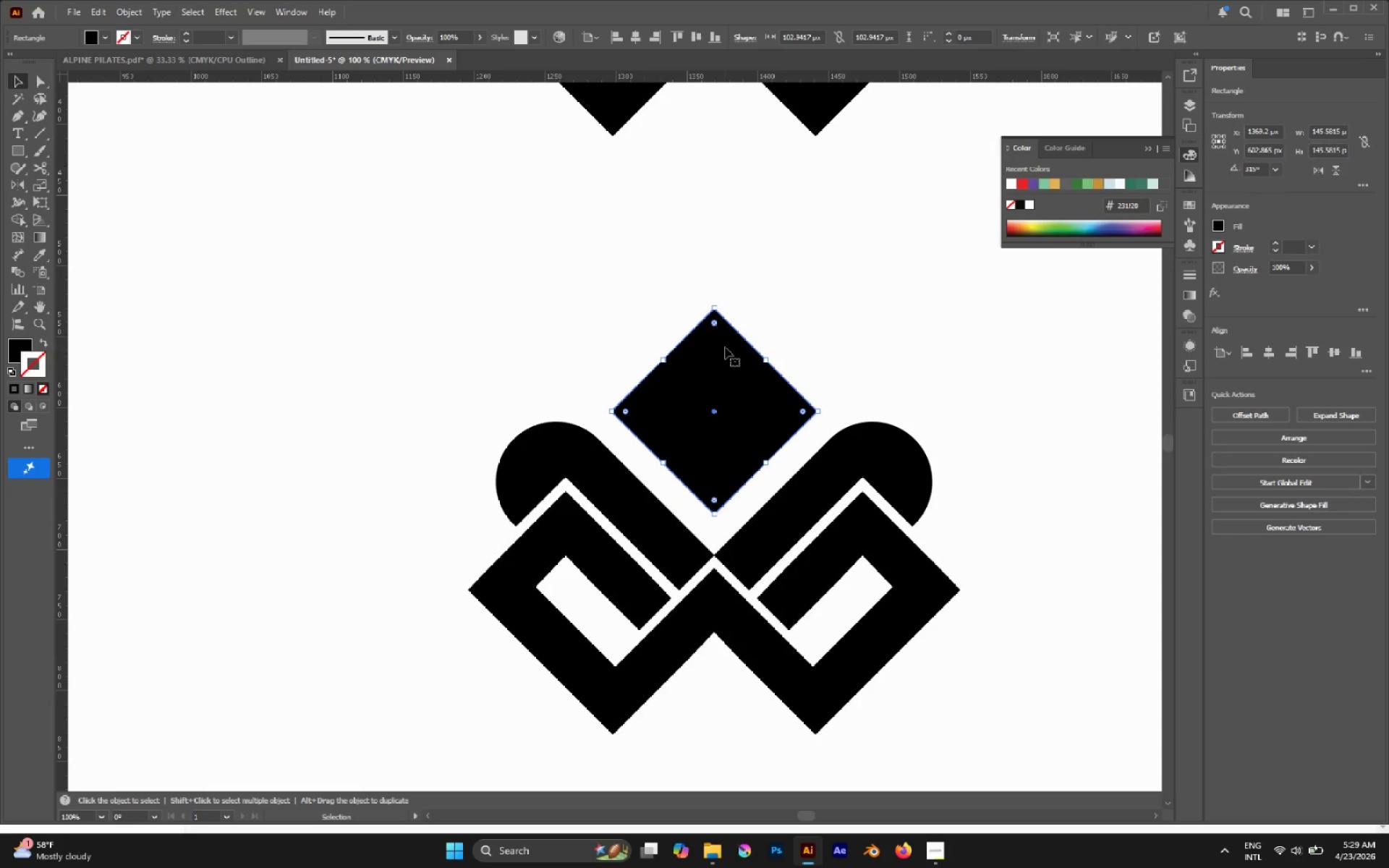 
left_click_drag(start_coordinate=[716, 309], to_coordinate=[720, 336])
 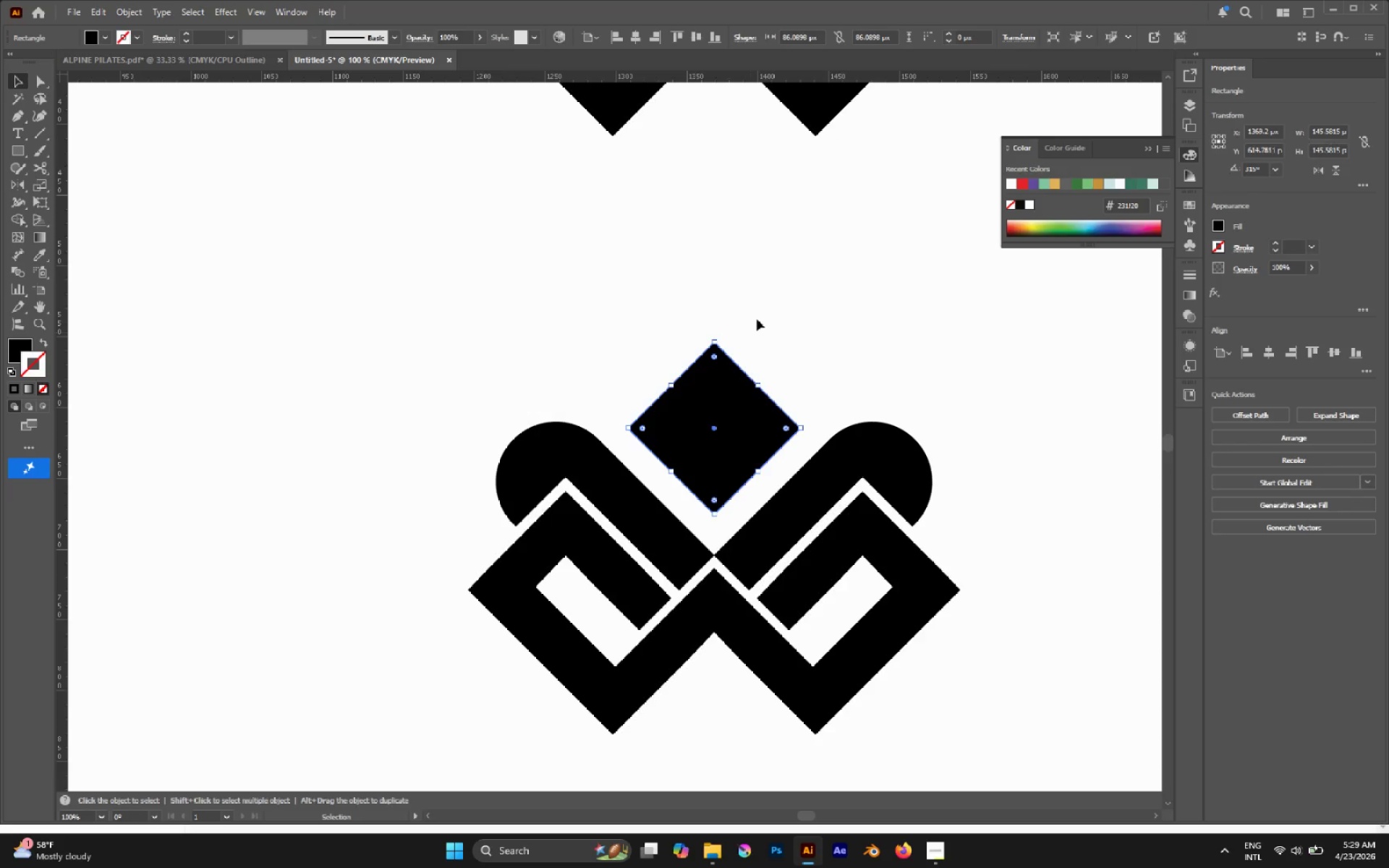 
left_click([917, 309])
 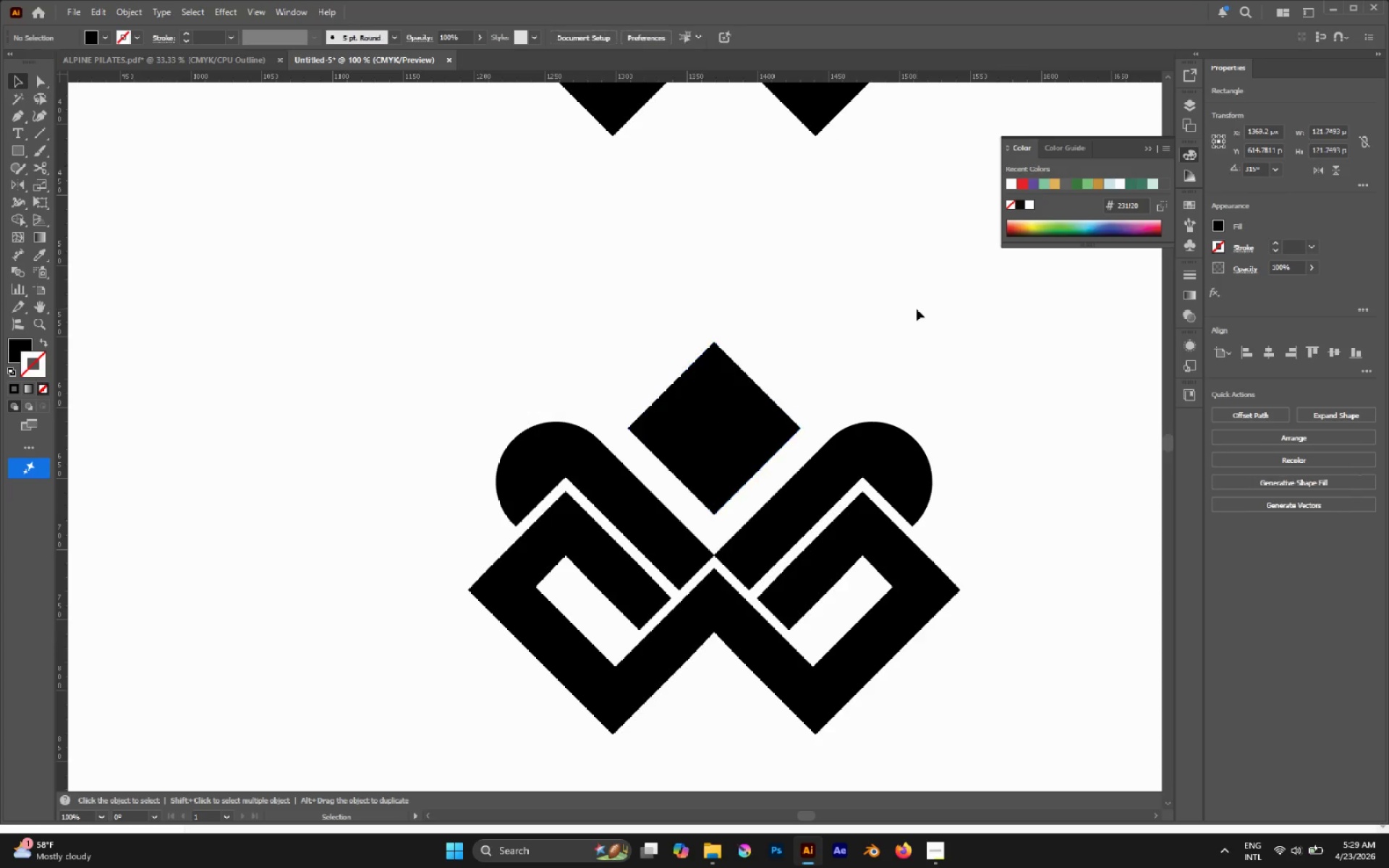 
hold_key(key=AltLeft, duration=0.55)
scroll: coordinate [911, 343], scroll_direction: down, amount: 2.0
 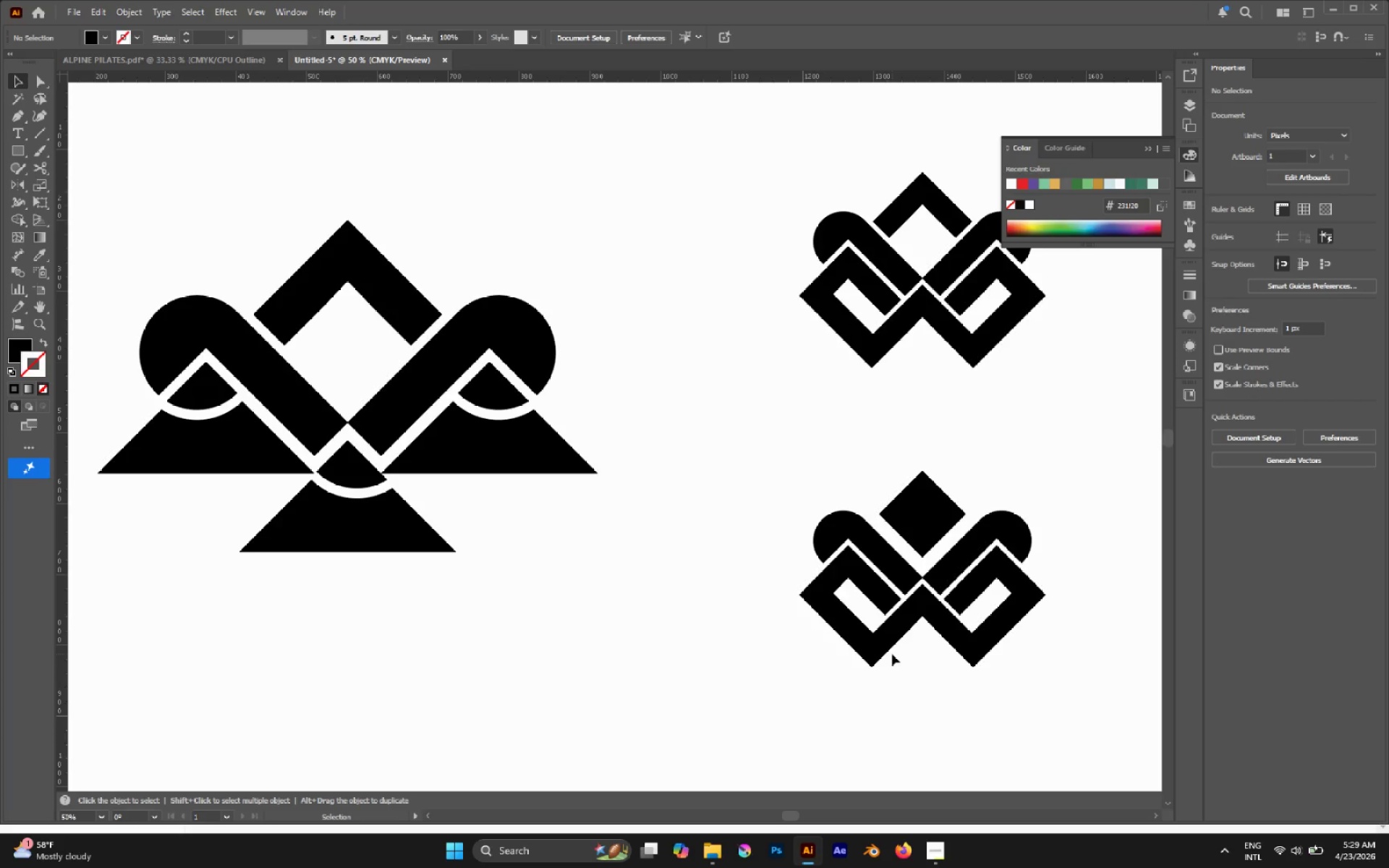 
wait(7.94)
 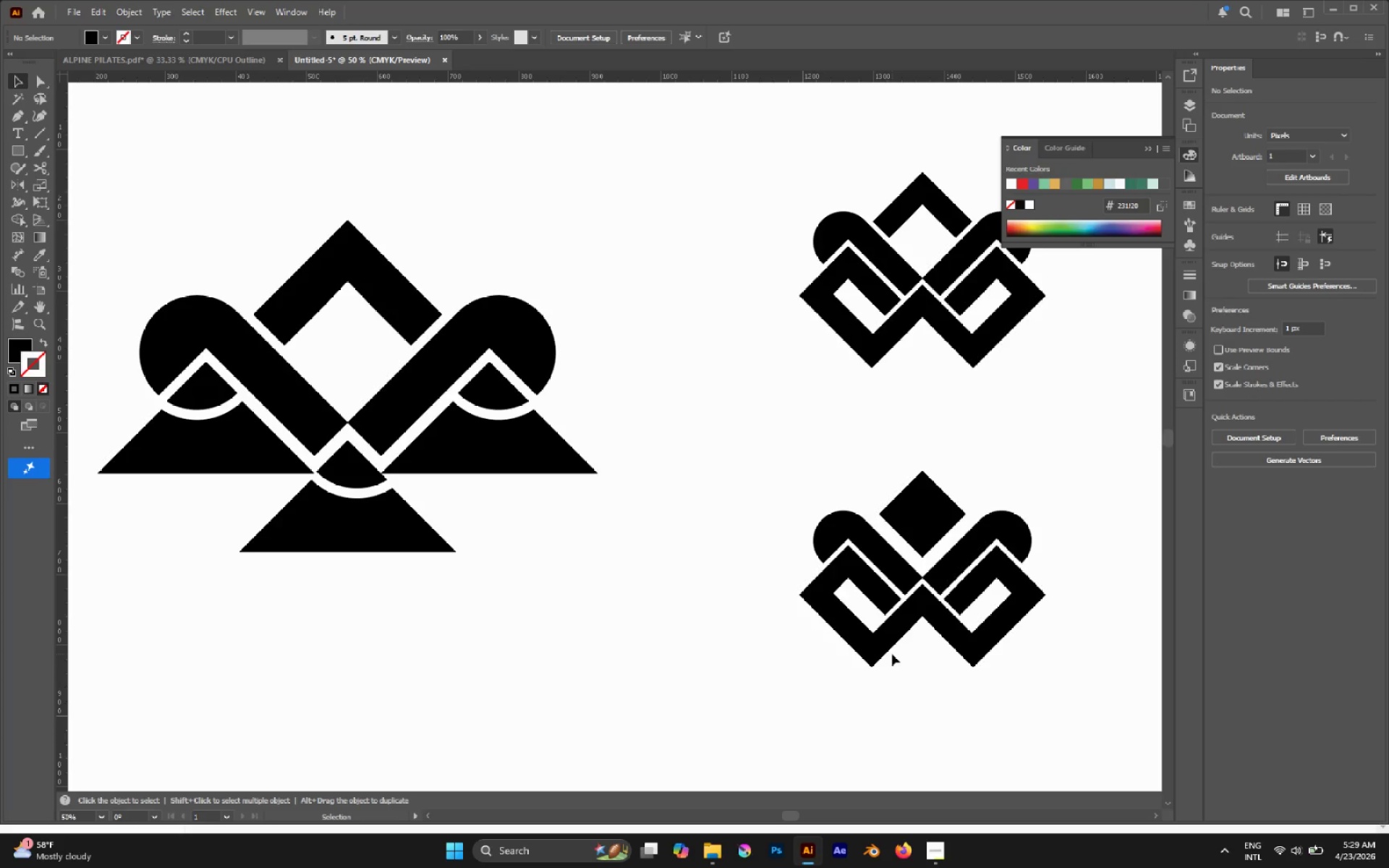 
key(A)
 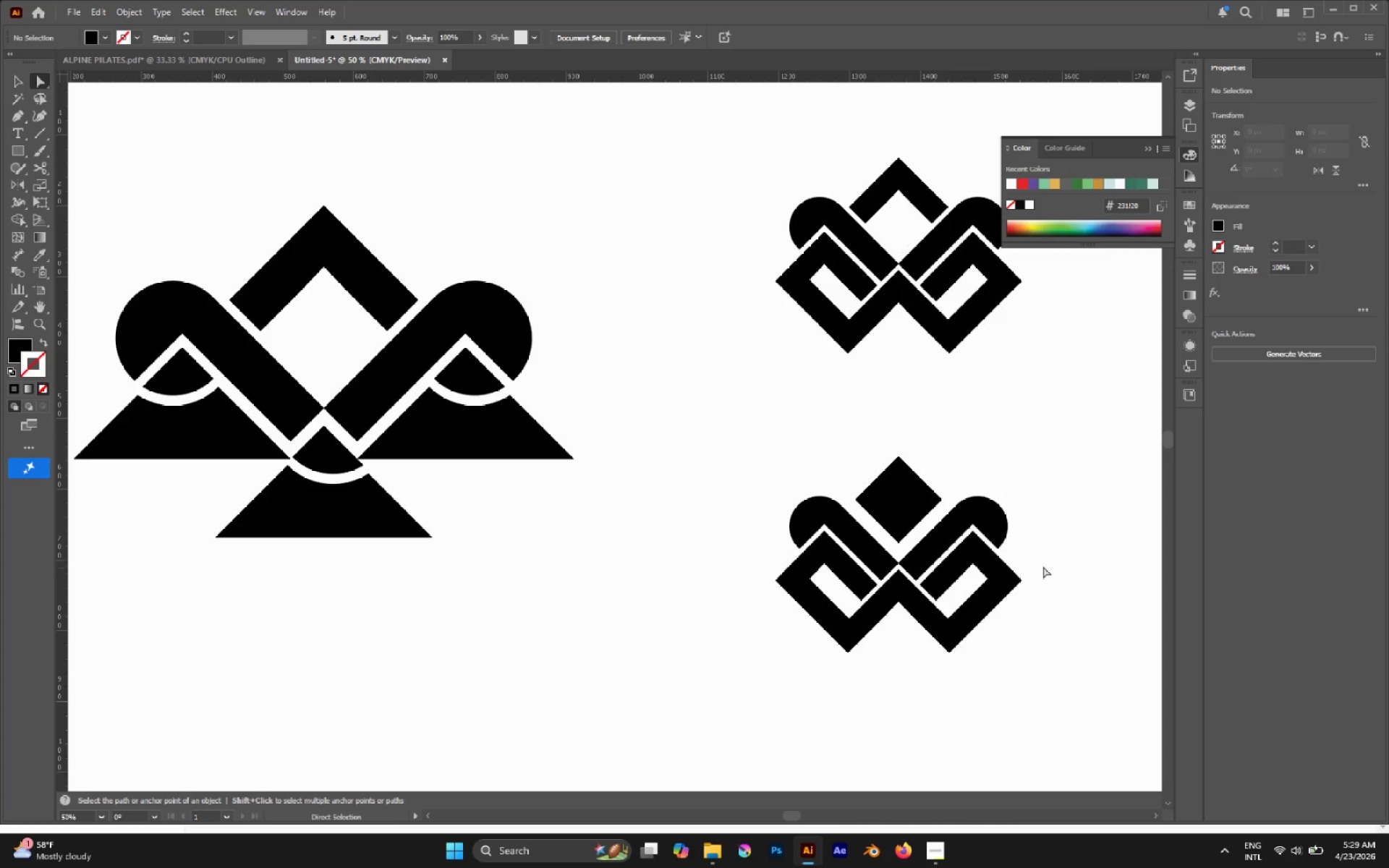 
left_click_drag(start_coordinate=[1044, 565], to_coordinate=[987, 614])
 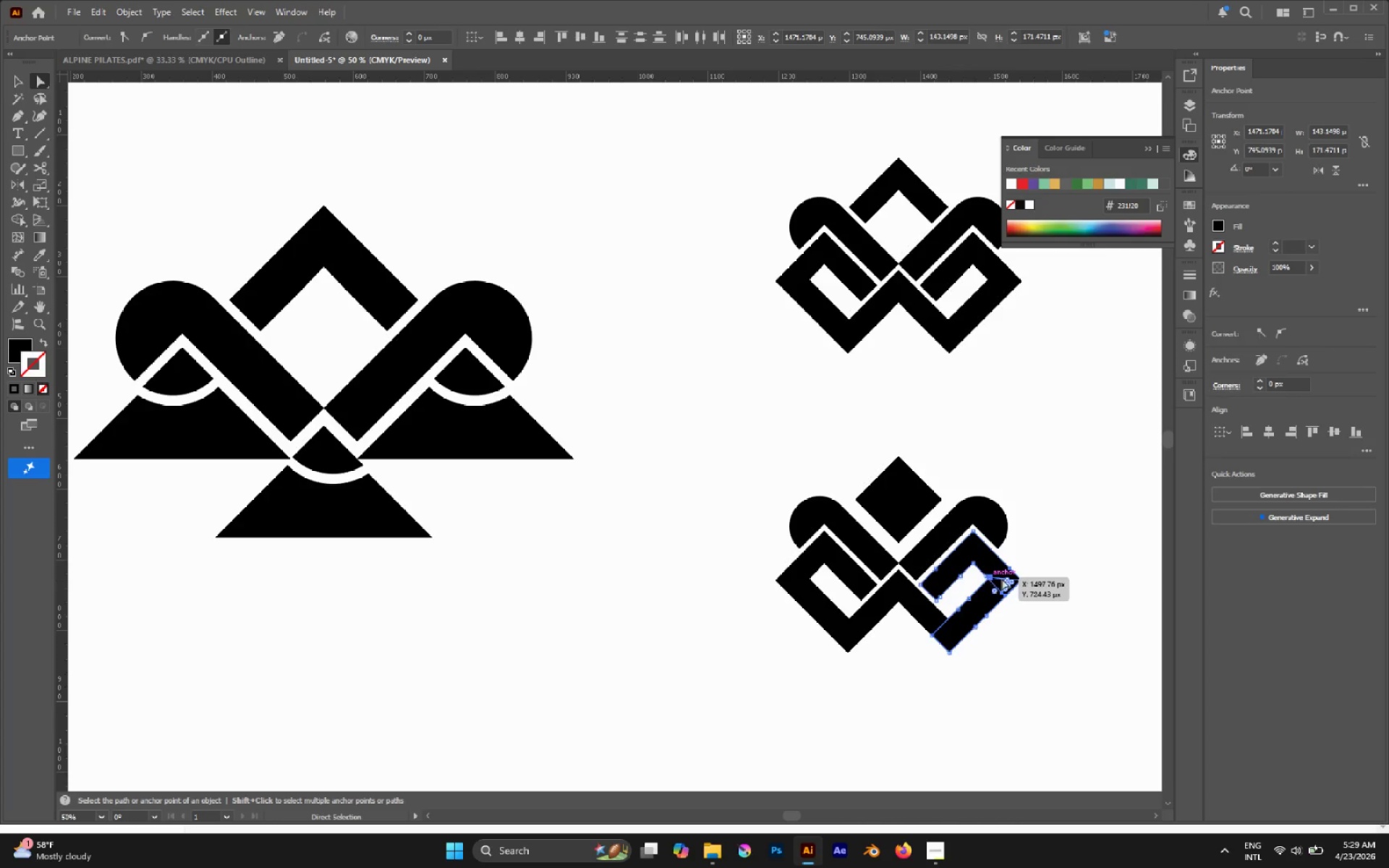 
left_click_drag(start_coordinate=[1054, 561], to_coordinate=[984, 585])
 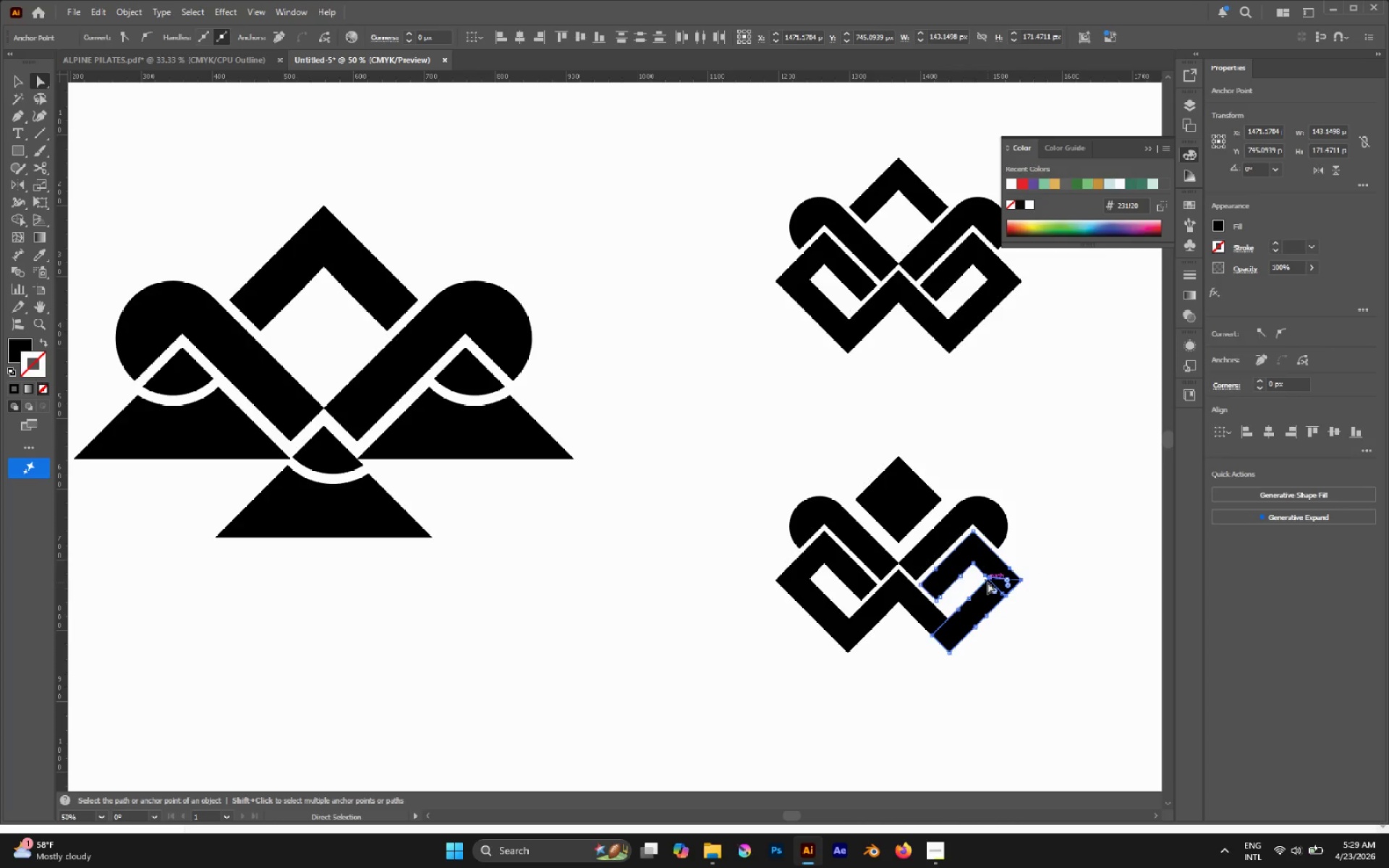 
left_click_drag(start_coordinate=[987, 582], to_coordinate=[1019, 658])
 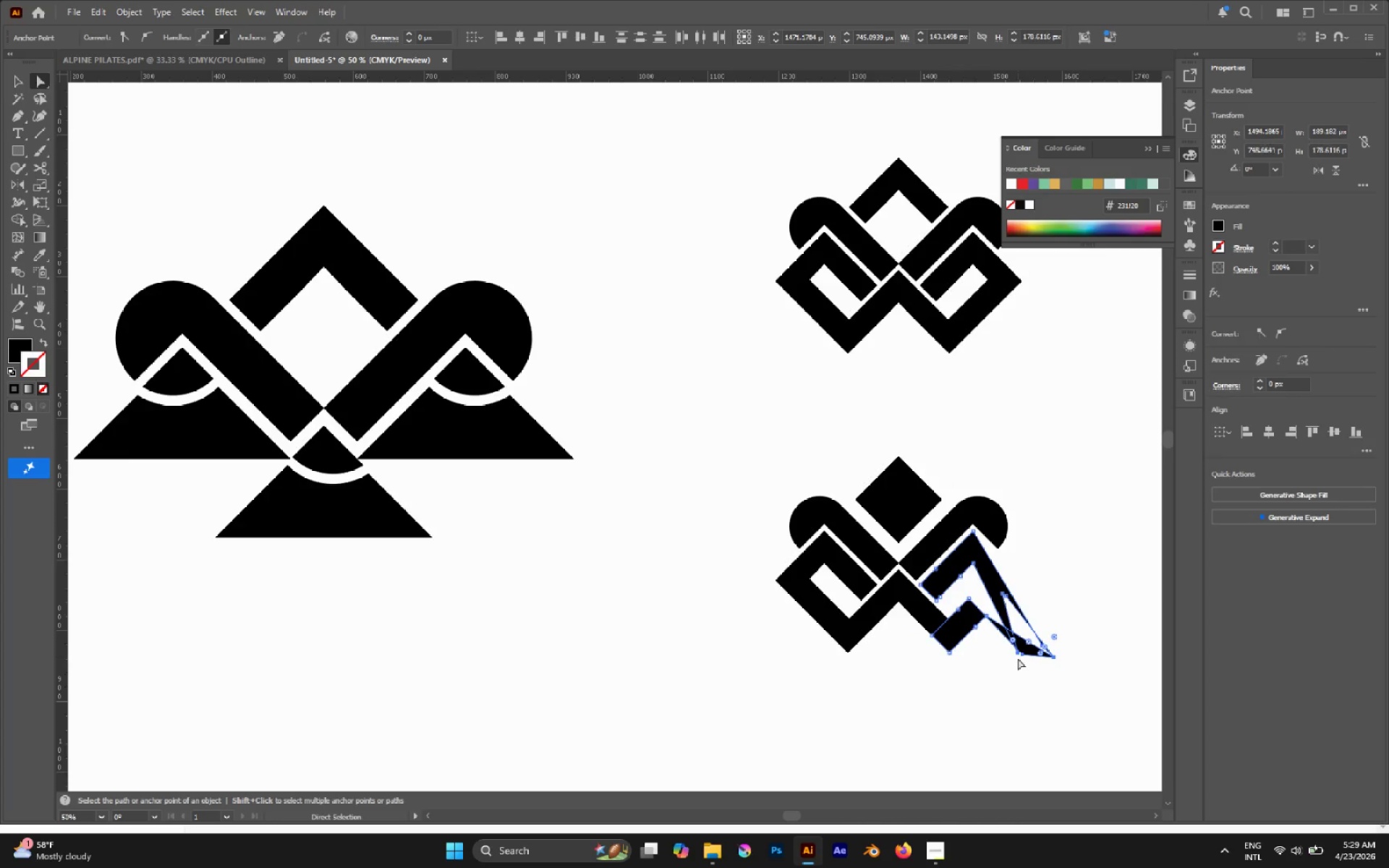 
key(Control+Z)
 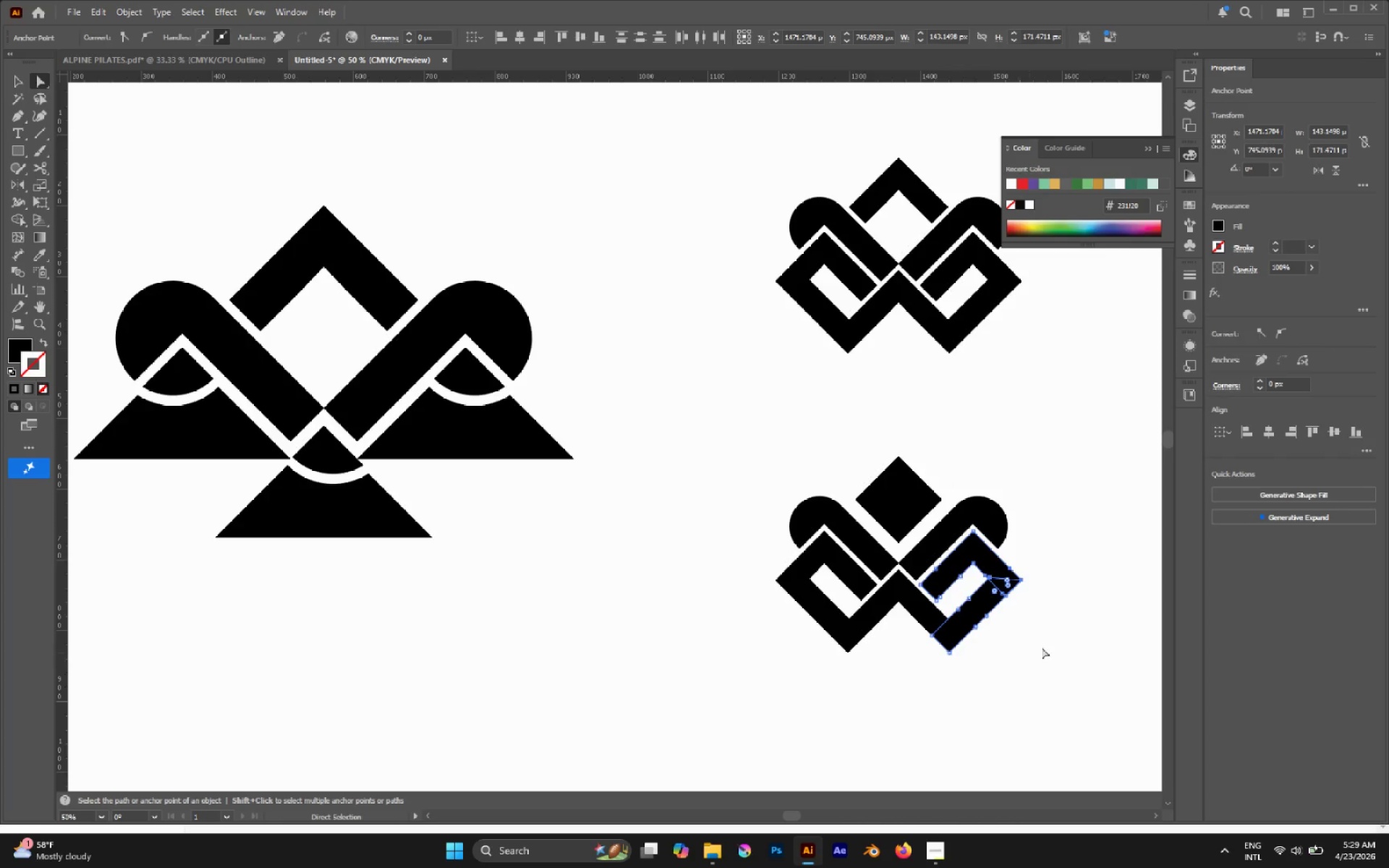 
left_click([1058, 639])
 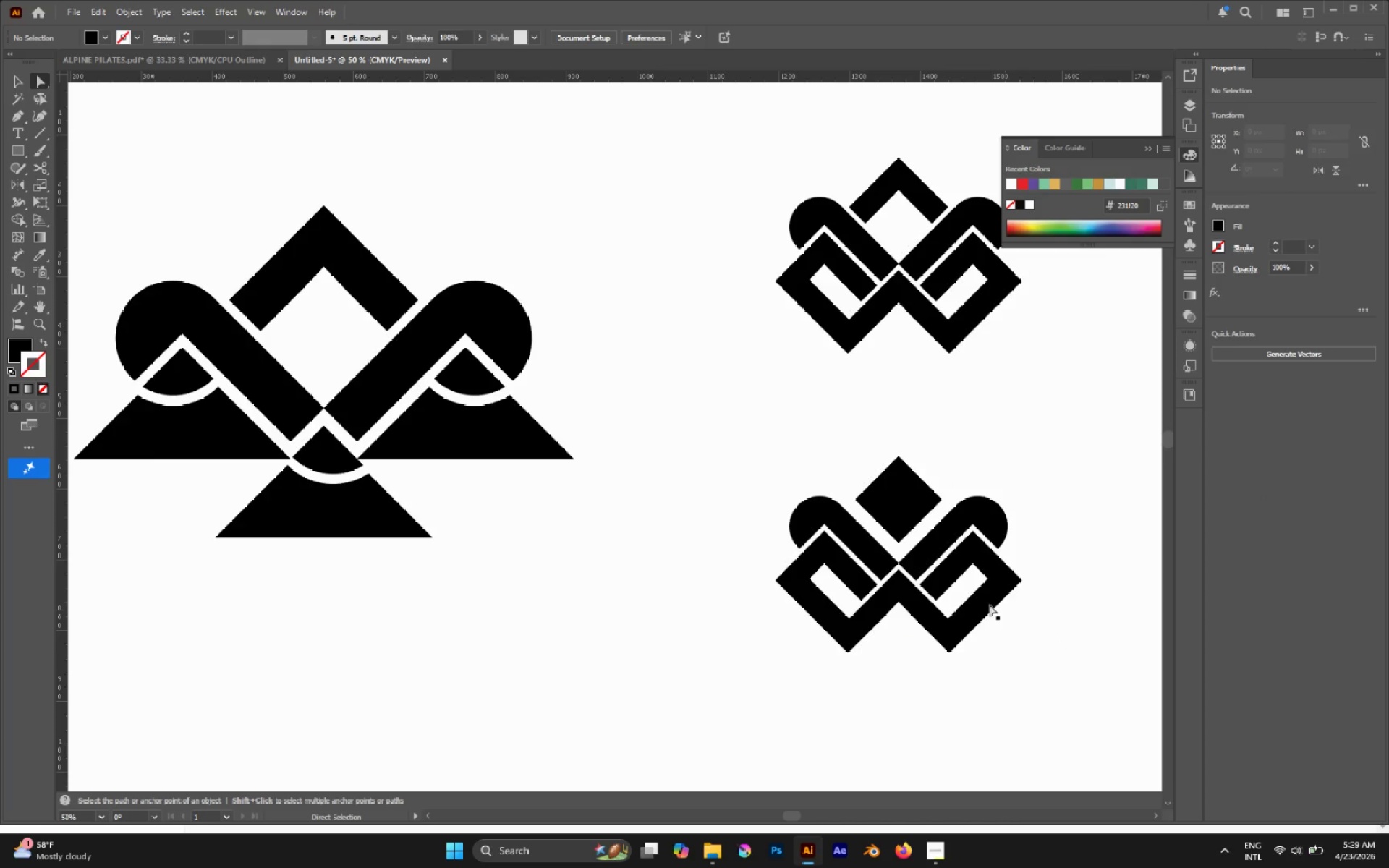 
hold_key(key=AltLeft, duration=0.41)
scroll: coordinate [913, 583], scroll_direction: down, amount: 2.0
 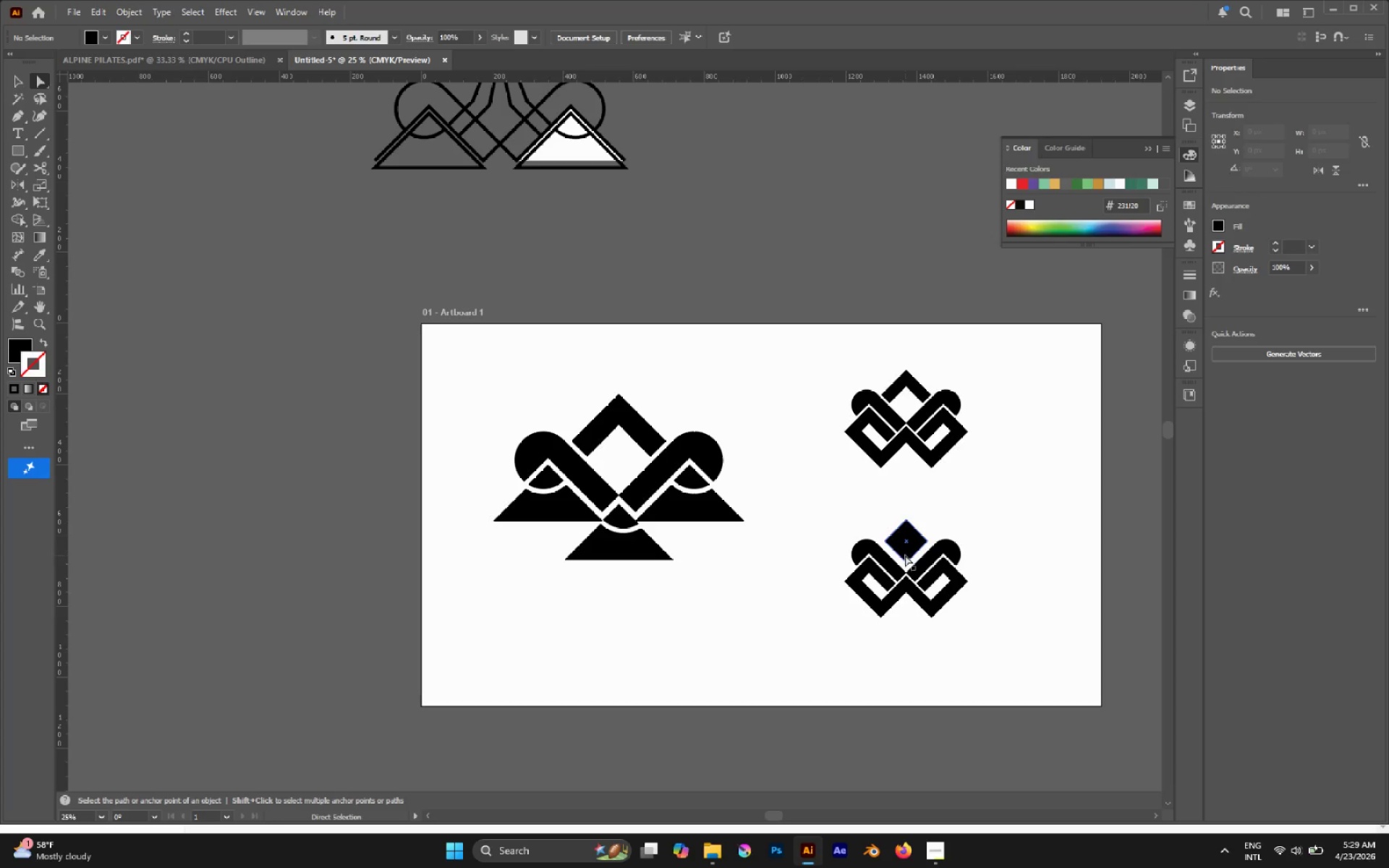 
left_click([910, 549])
 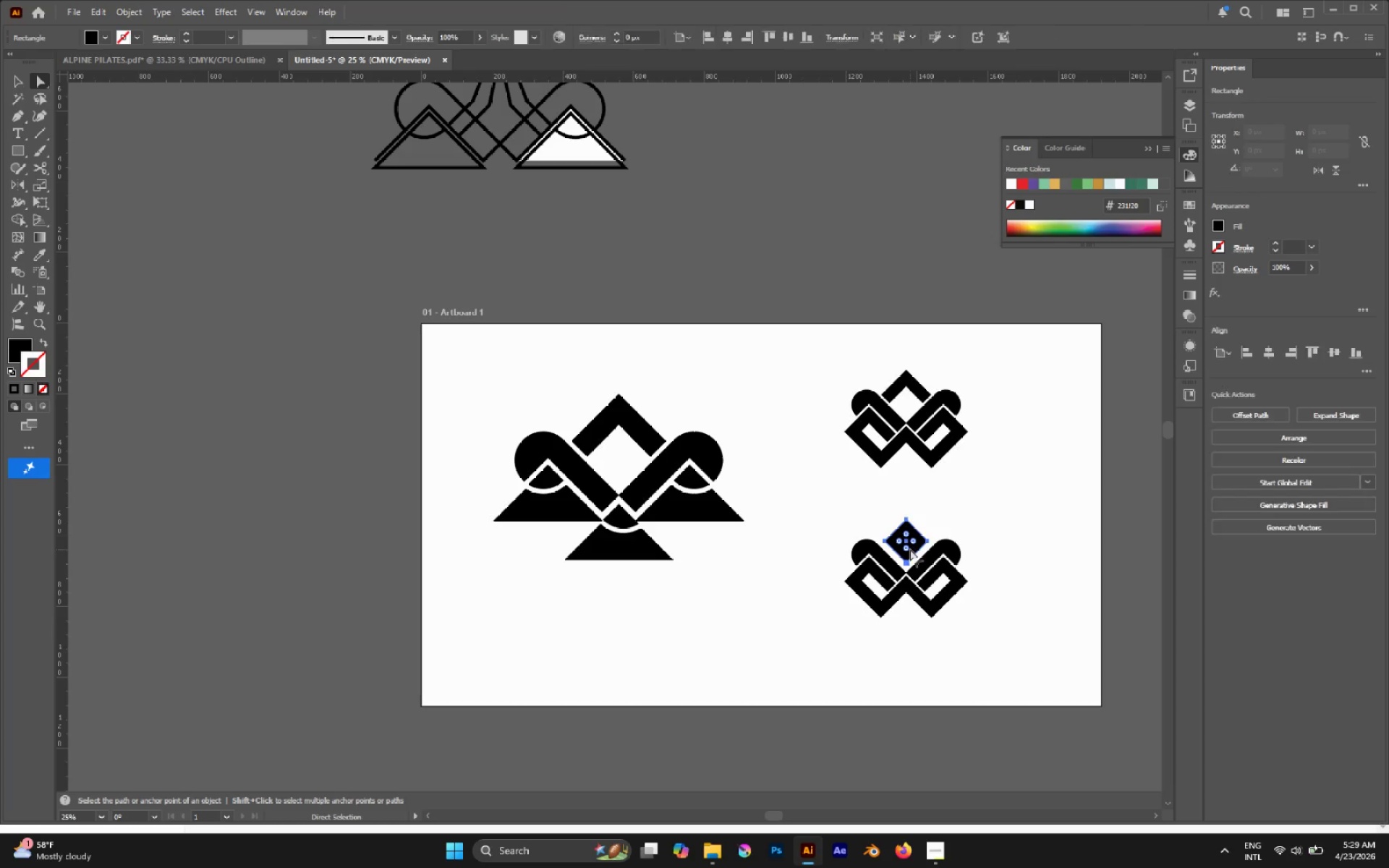 
hold_key(key=AltLeft, duration=0.41)
scroll: coordinate [914, 543], scroll_direction: up, amount: 1.0
 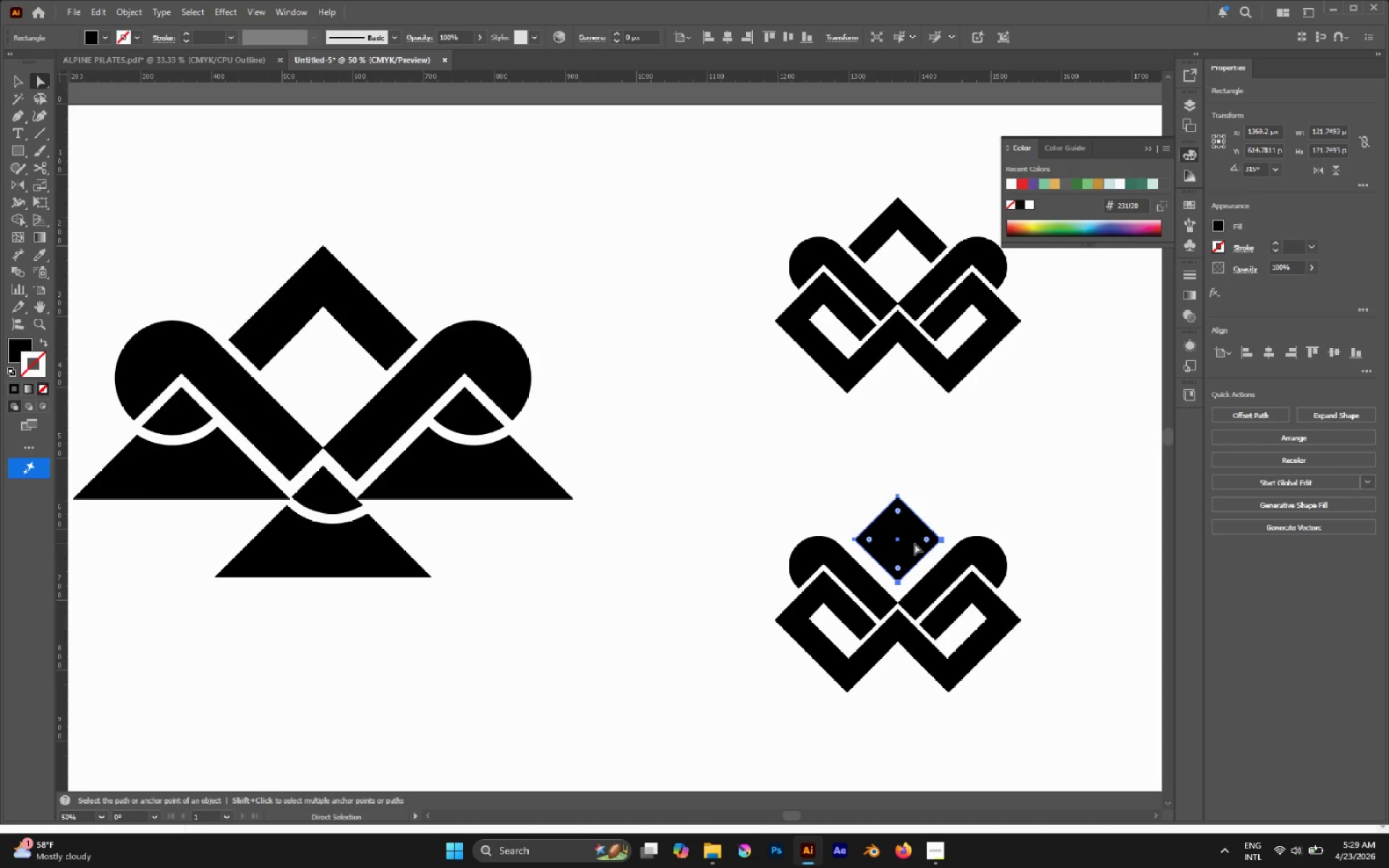 
key(V)
 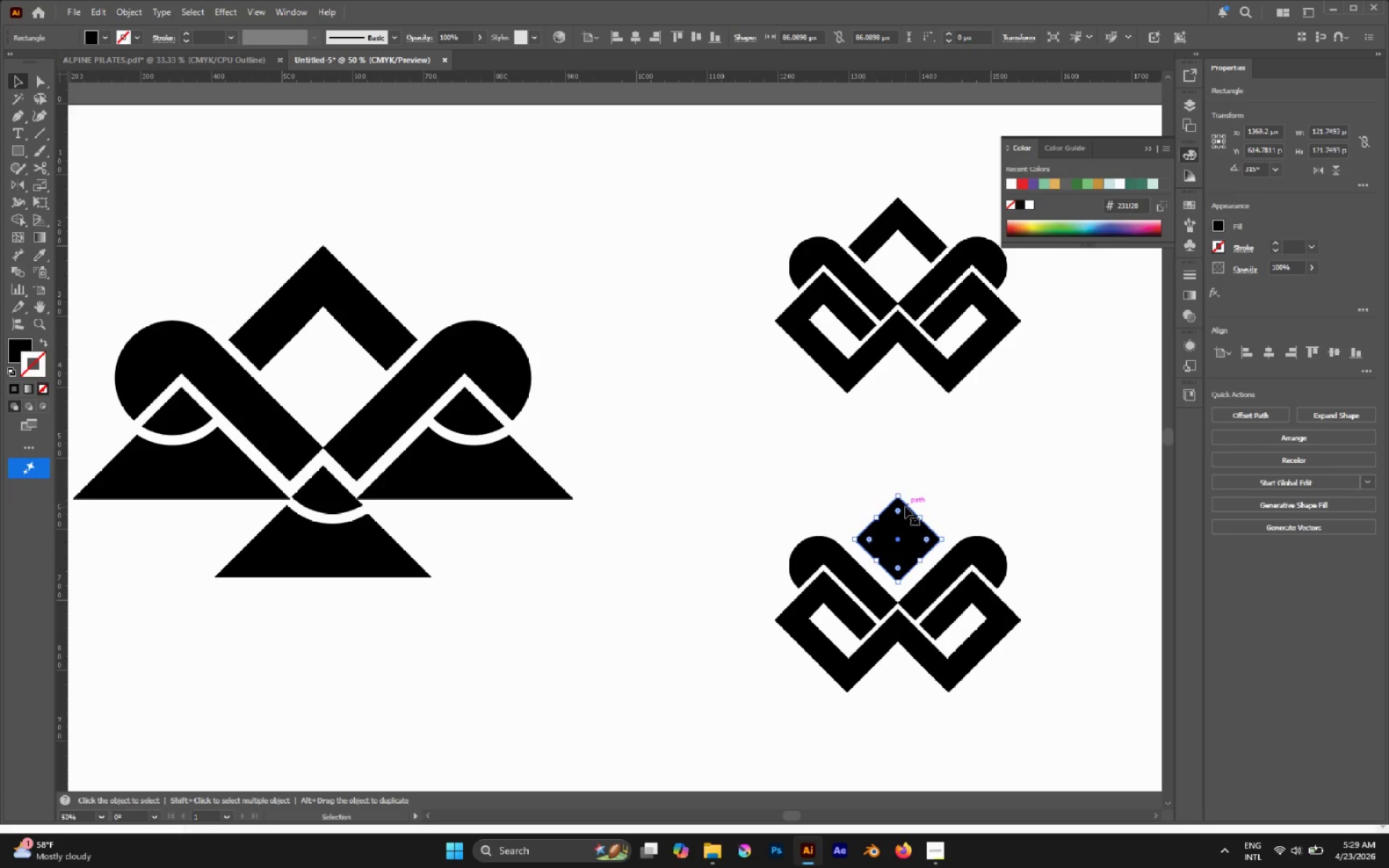 
hold_key(key=ShiftLeft, duration=7.42)
left_click_drag(start_coordinate=[901, 498], to_coordinate=[956, 445])
 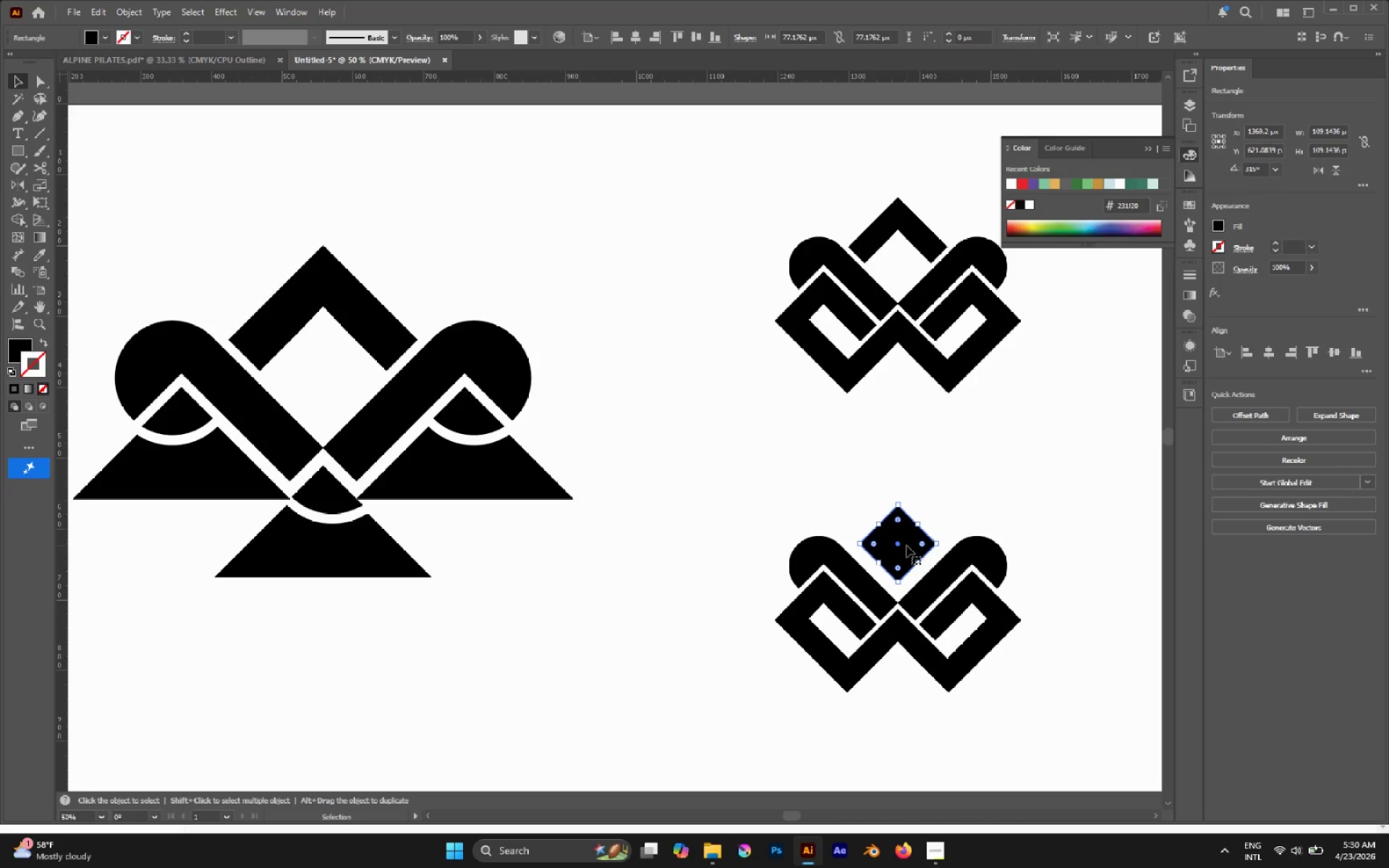 
left_click_drag(start_coordinate=[906, 545], to_coordinate=[906, 565])
 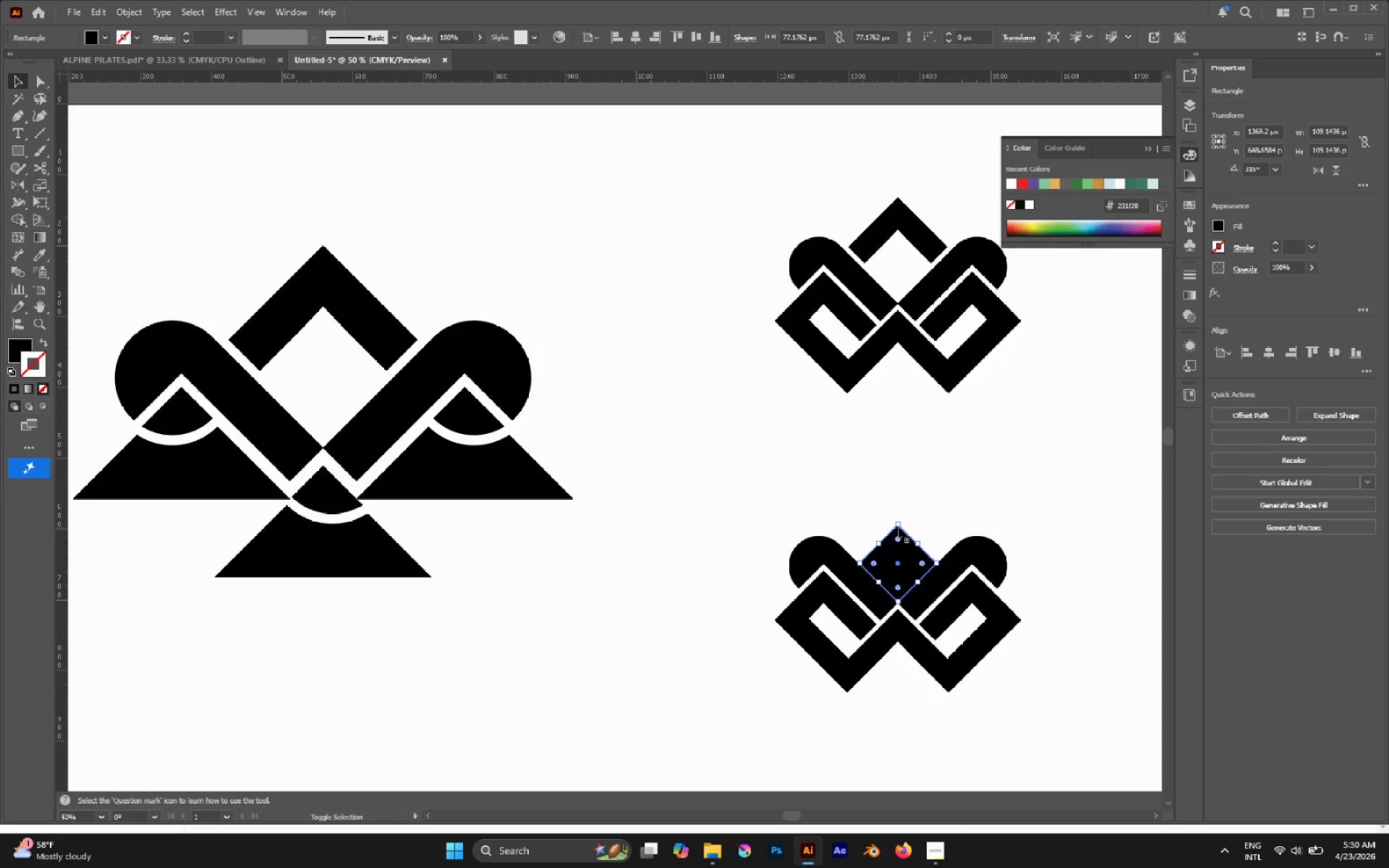 
hold_key(key=ShiftLeft, duration=0.86)
 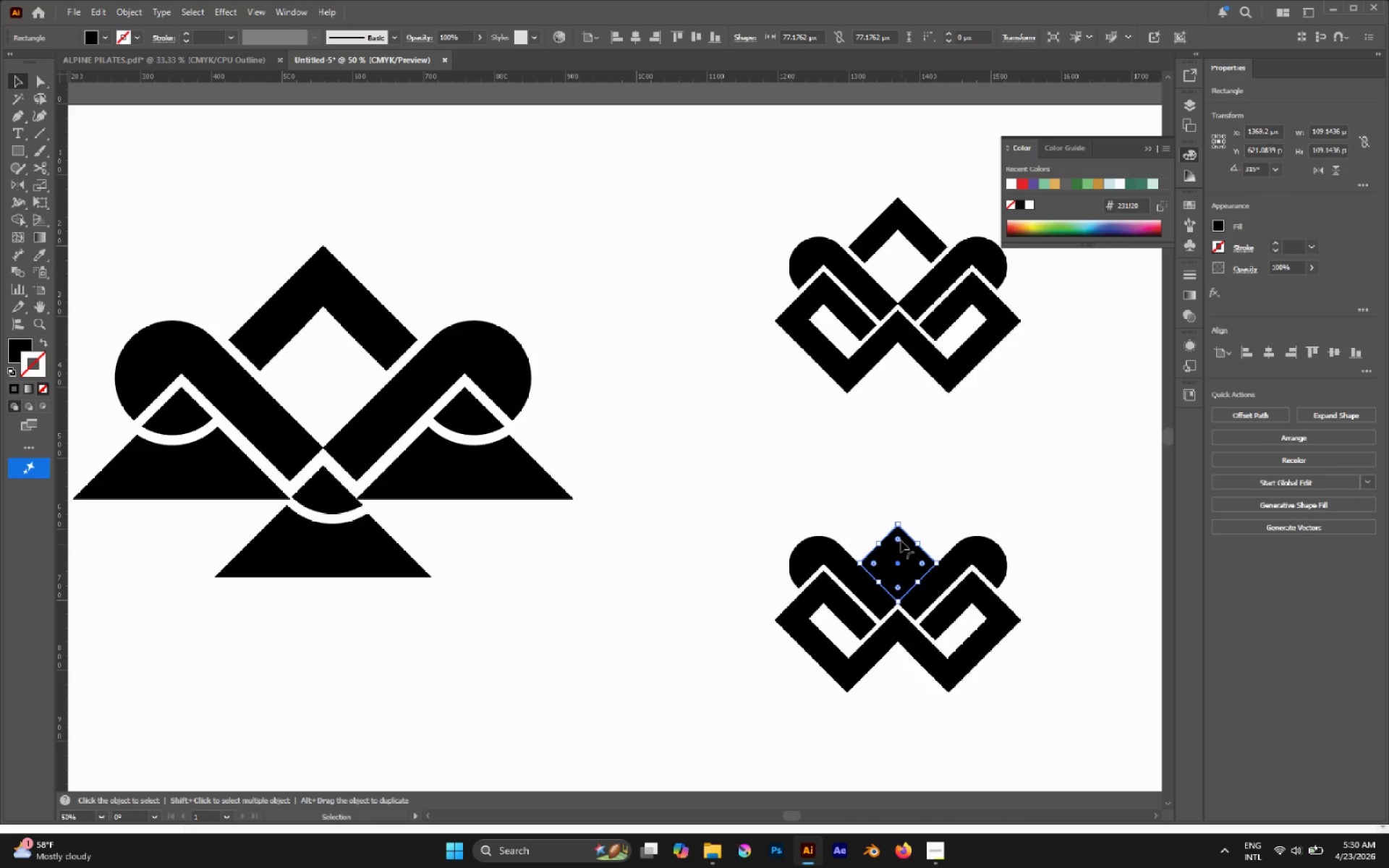 
hold_key(key=ShiftLeft, duration=1.12)
left_click_drag(start_coordinate=[899, 522], to_coordinate=[914, 483])
 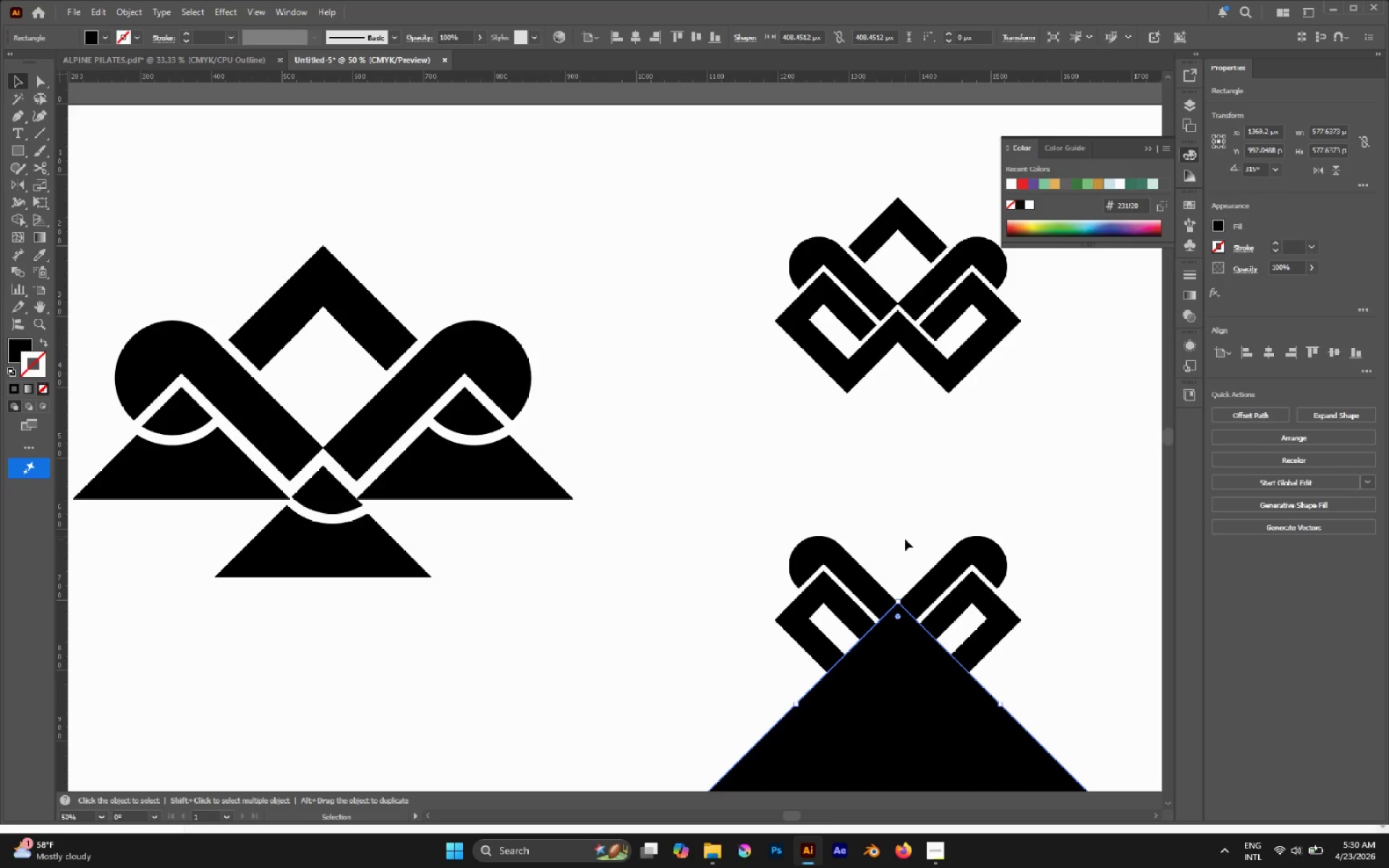 
key(Control+Z)
 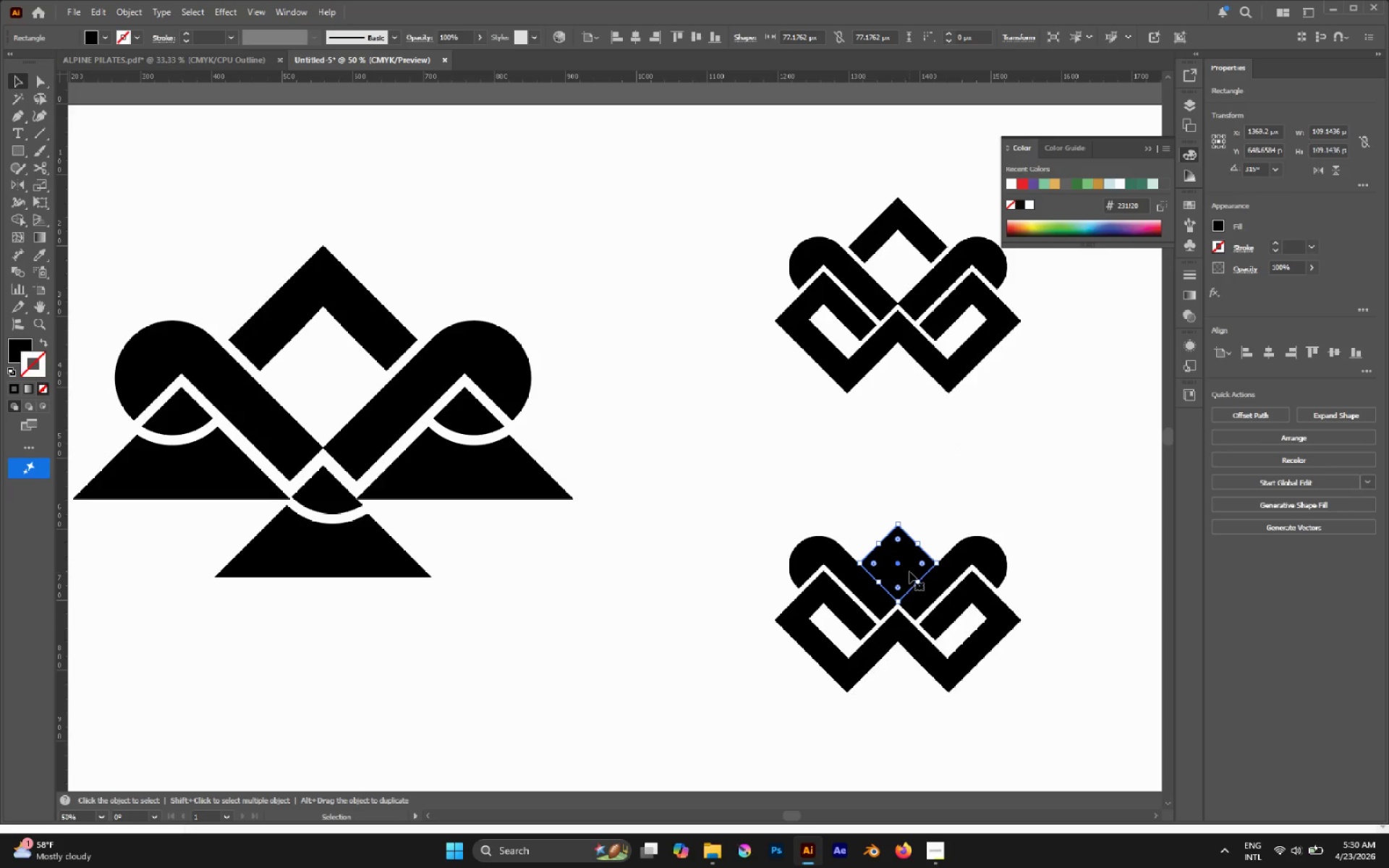 
left_click_drag(start_coordinate=[909, 570], to_coordinate=[911, 556])
 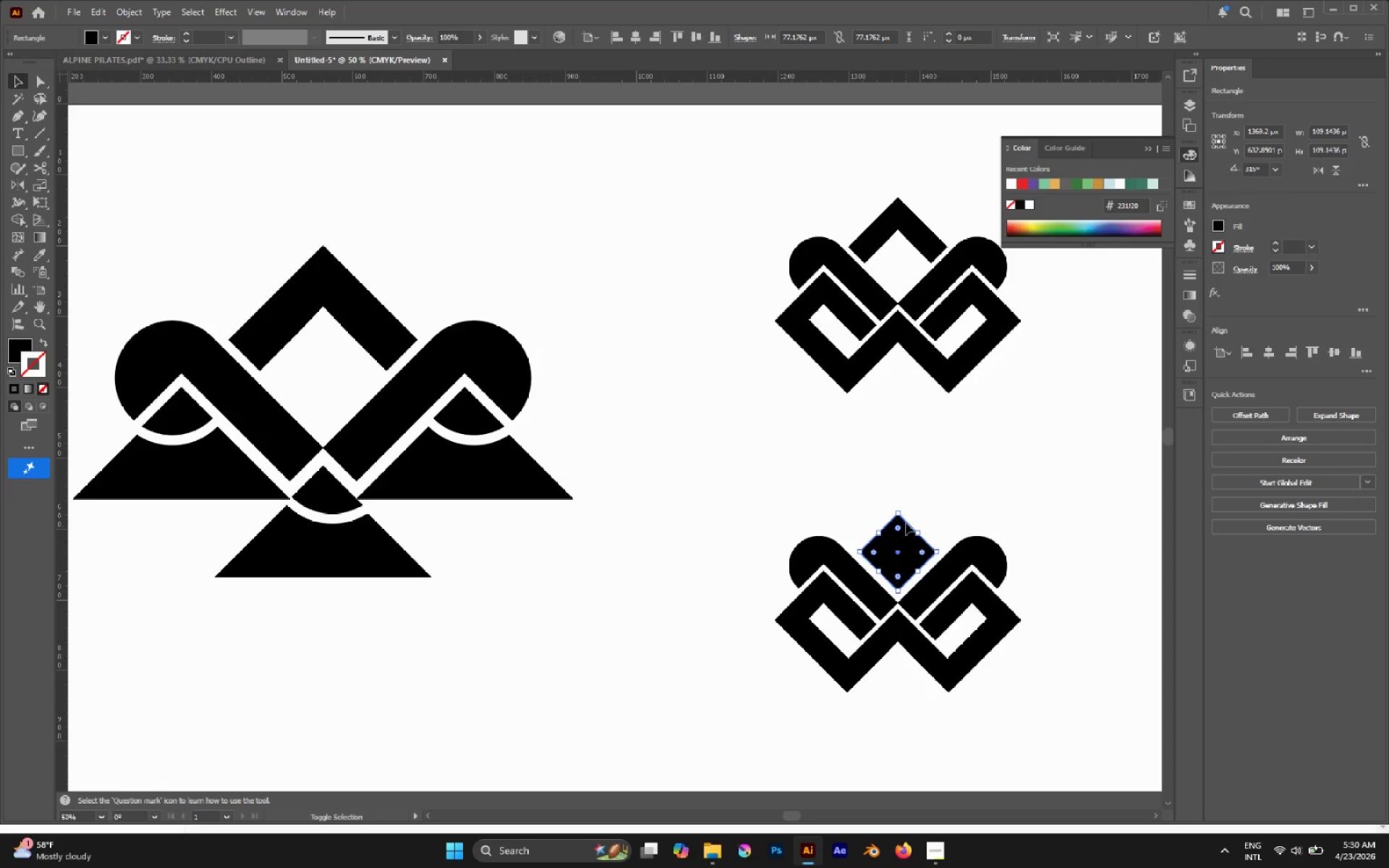 
hold_key(key=ShiftLeft, duration=4.56)
 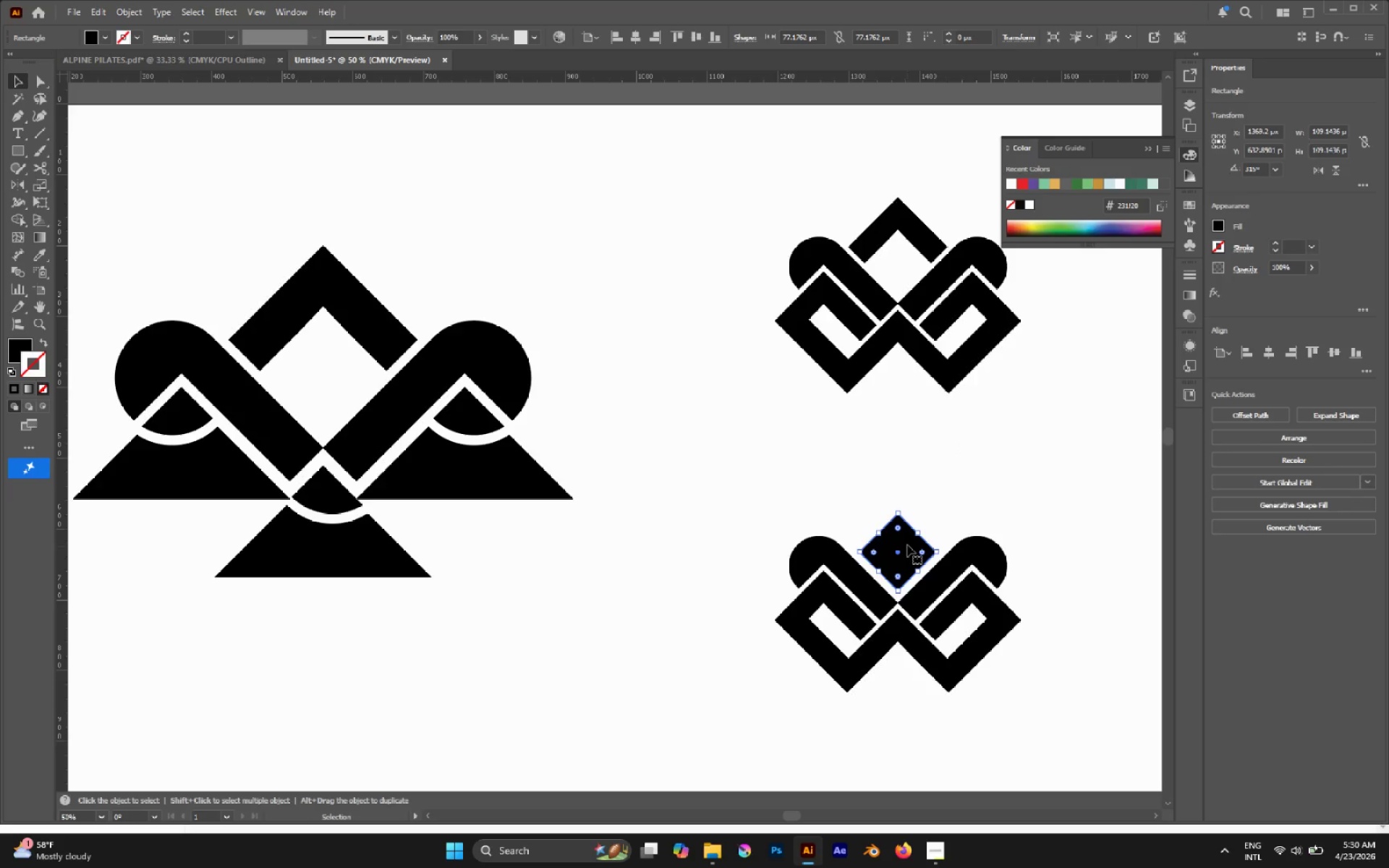 
hold_key(key=ShiftLeft, duration=3.17)
left_click_drag(start_coordinate=[899, 514], to_coordinate=[930, 669])
 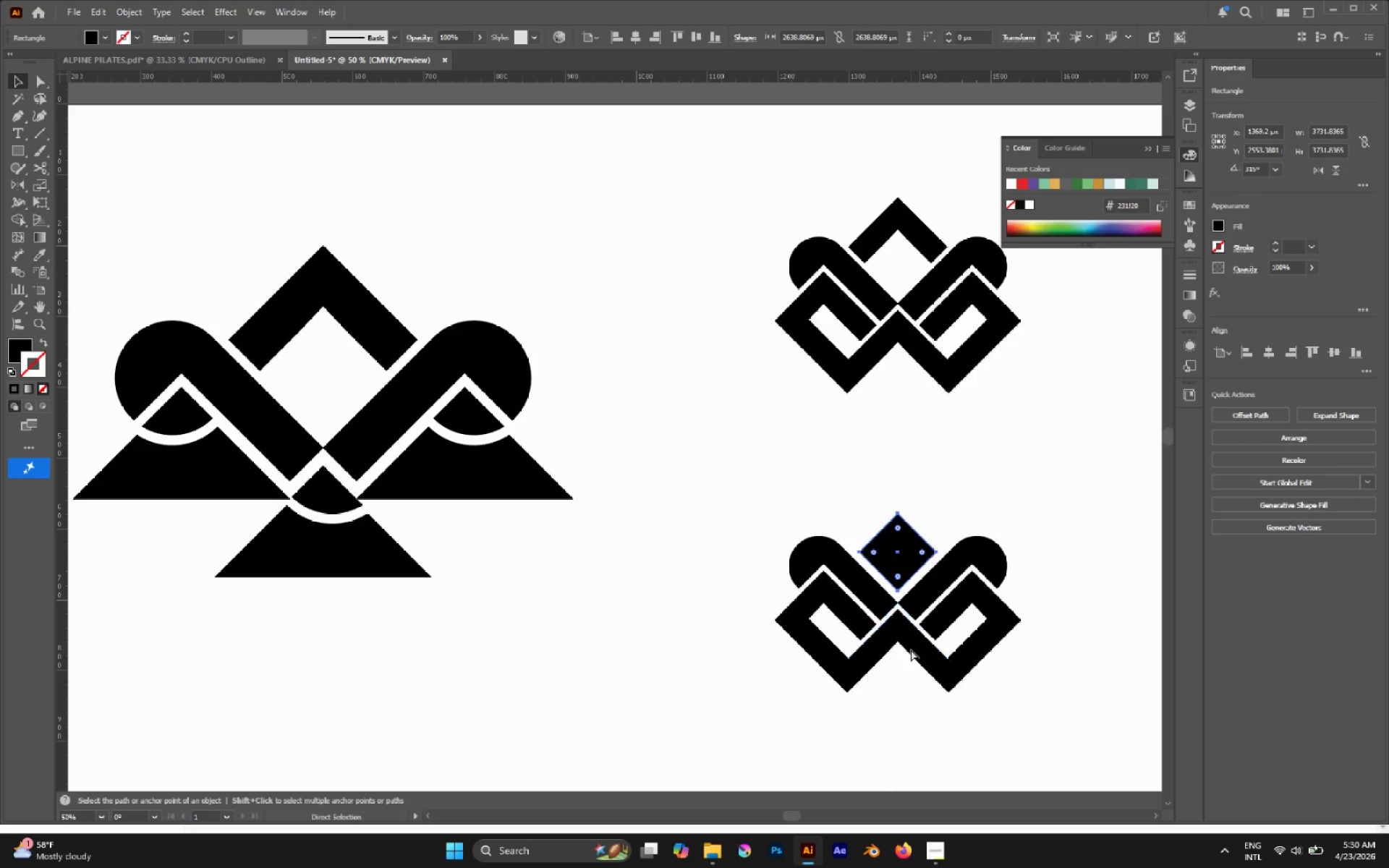 
hold_key(key=ShiftLeft, duration=2.11)
 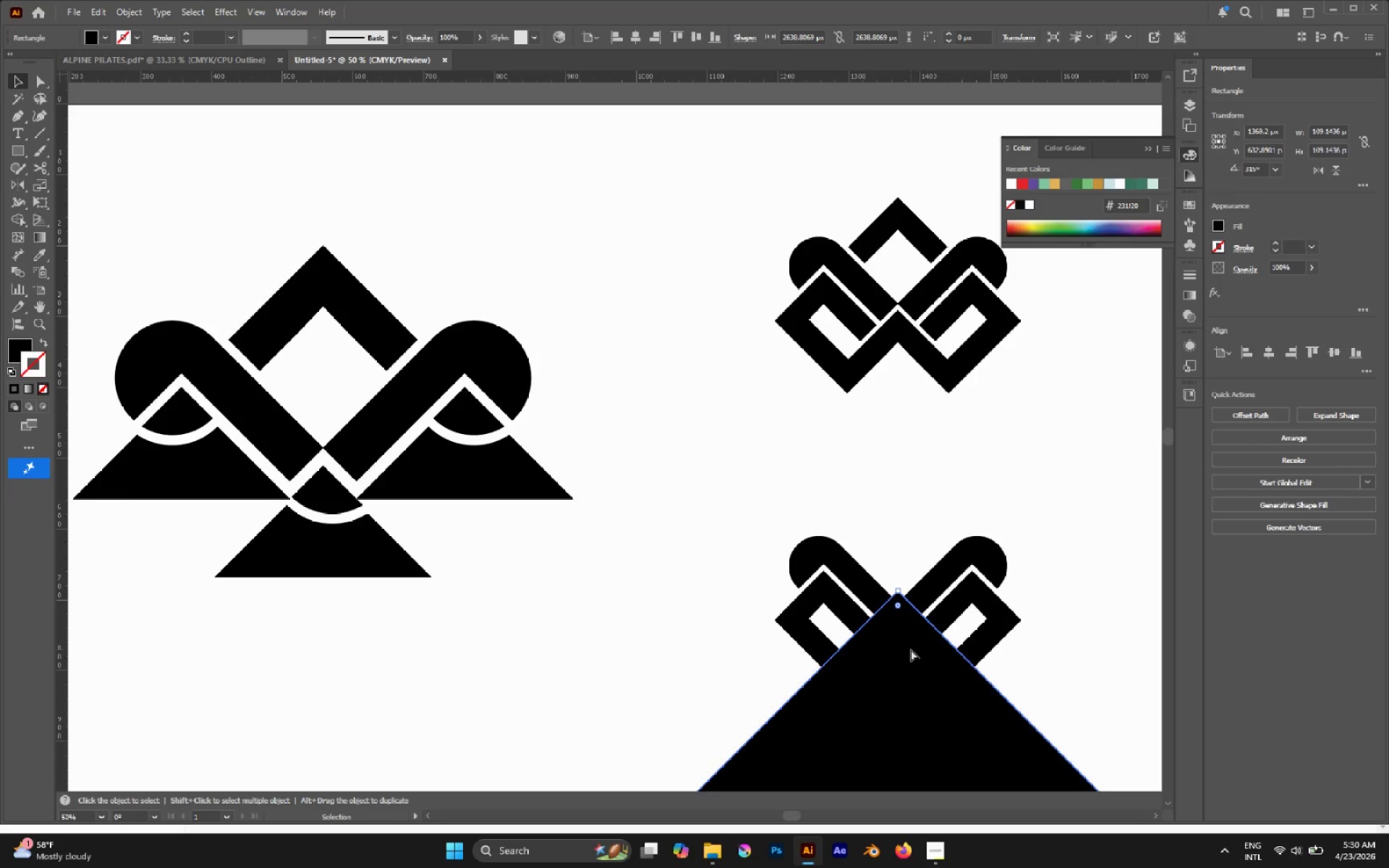 
key(Control+Z)
 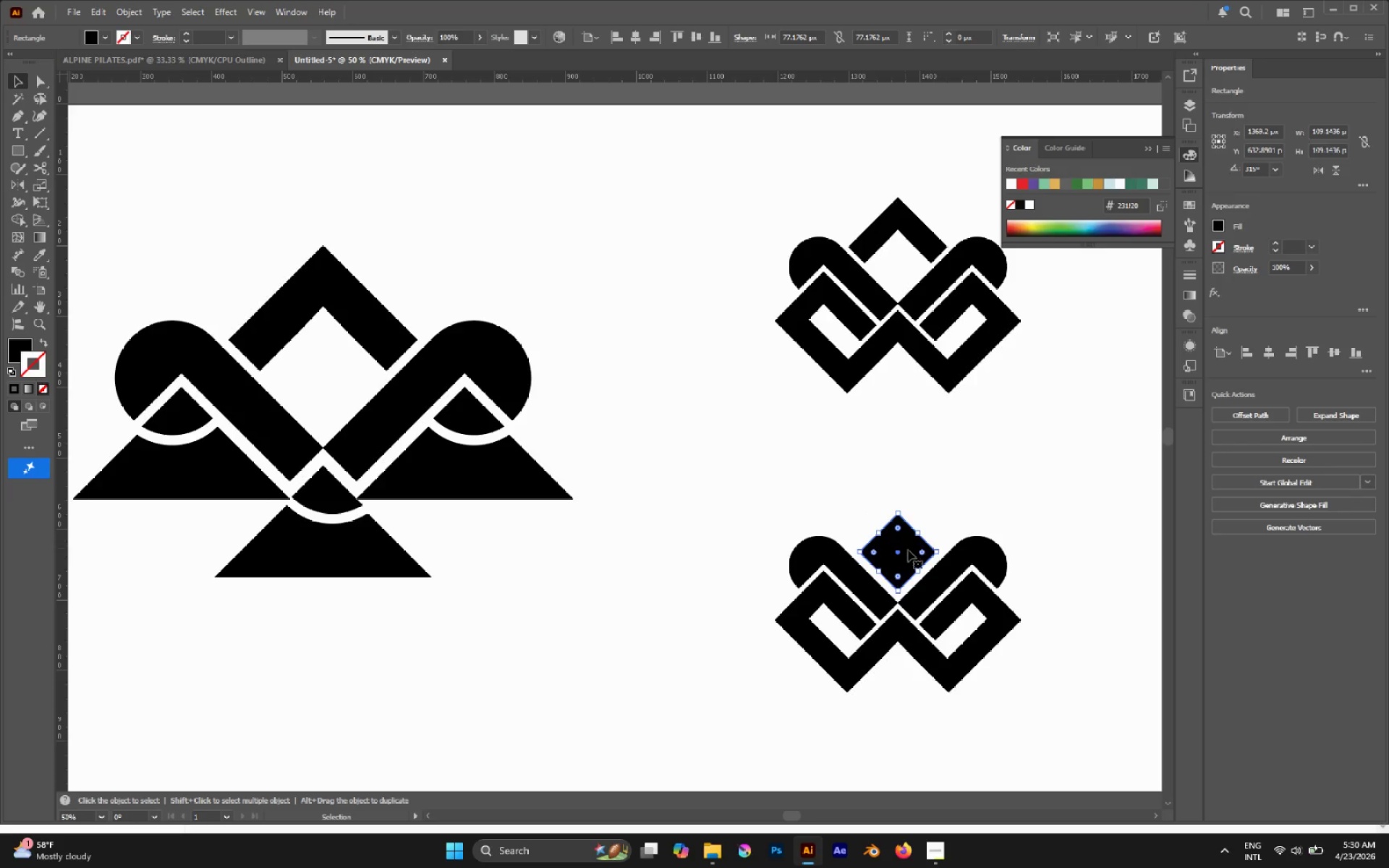 
left_click([958, 536])
 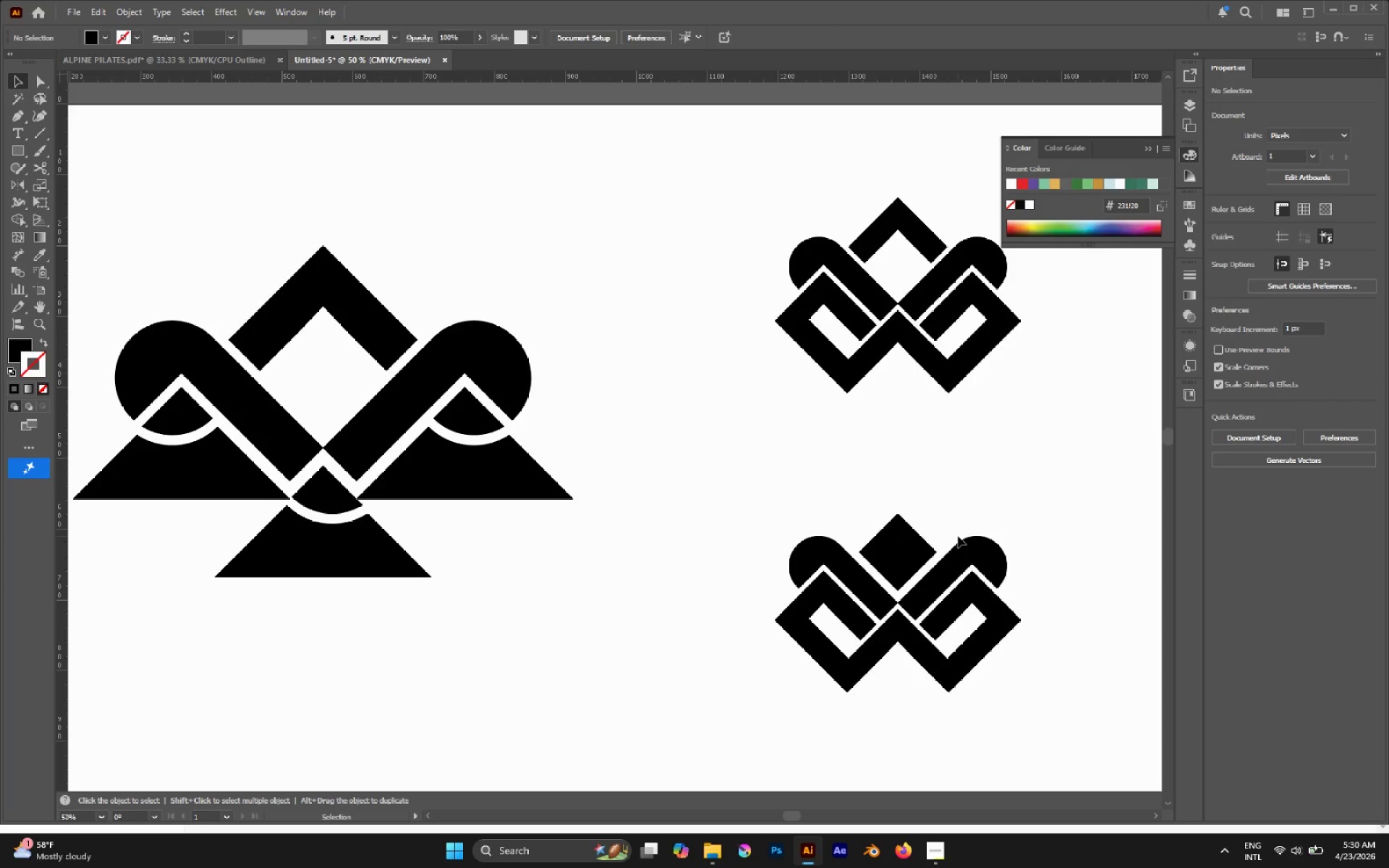 
wait(12.27)
 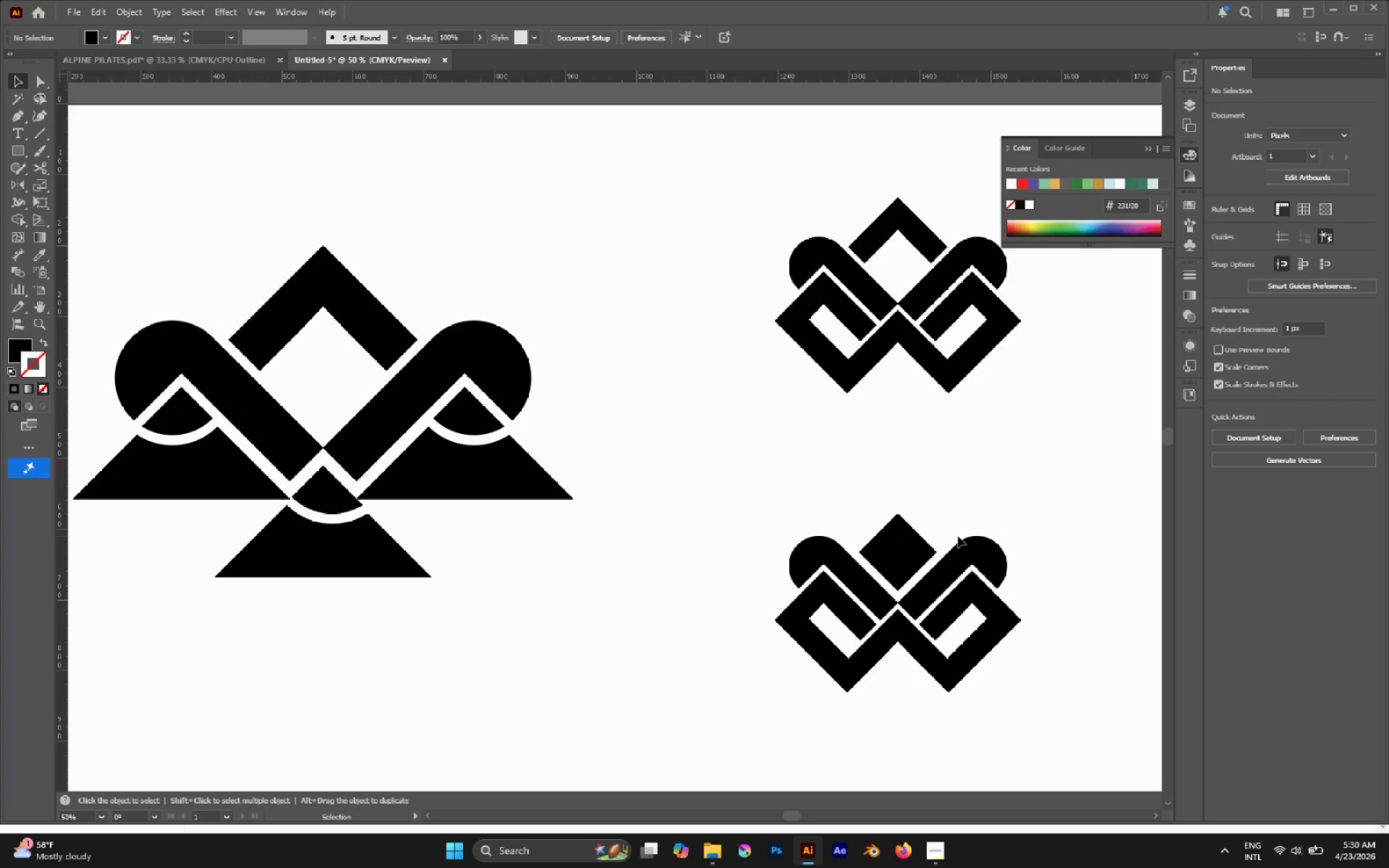 
left_click([901, 475])
 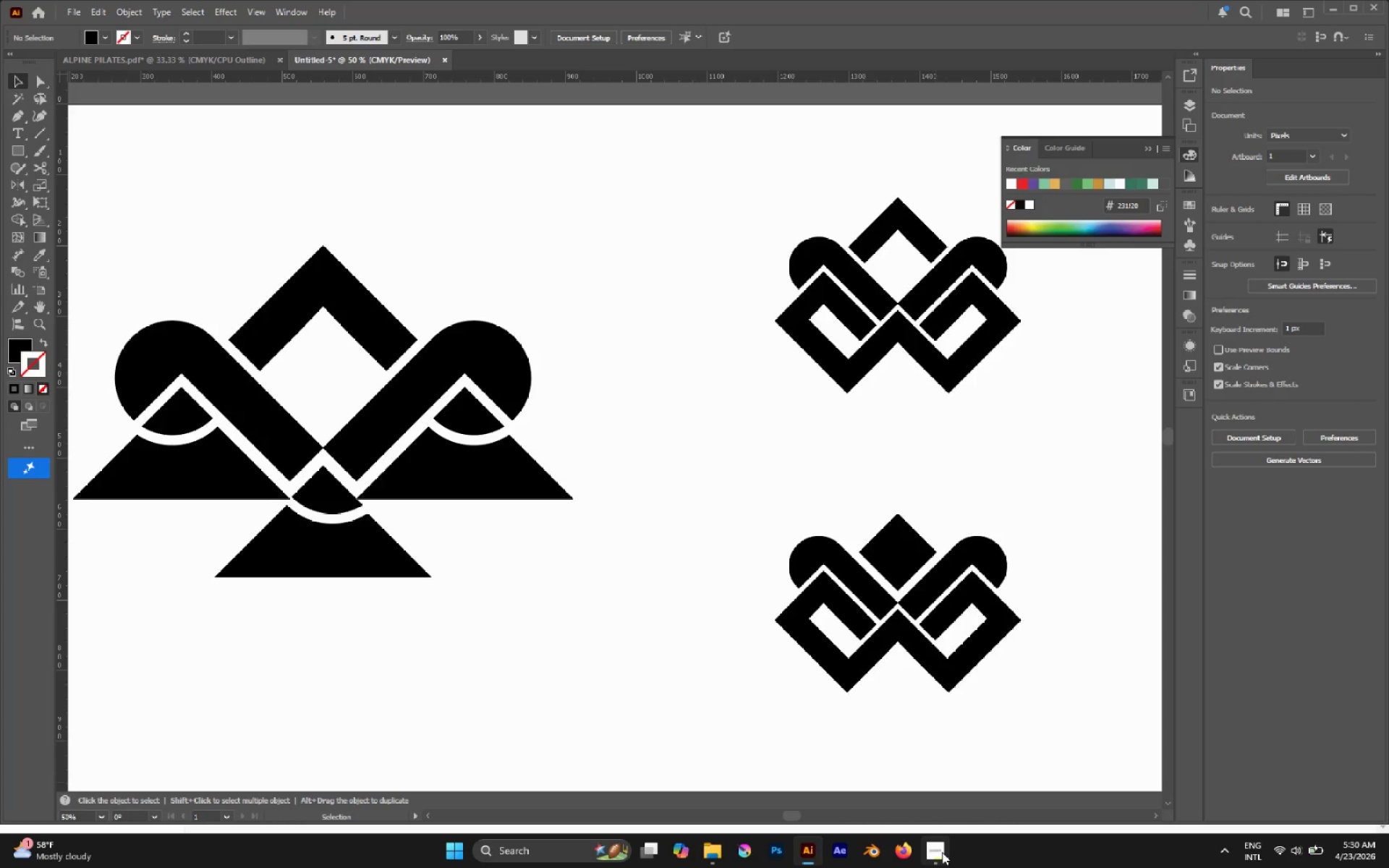 
left_click([942, 852])